 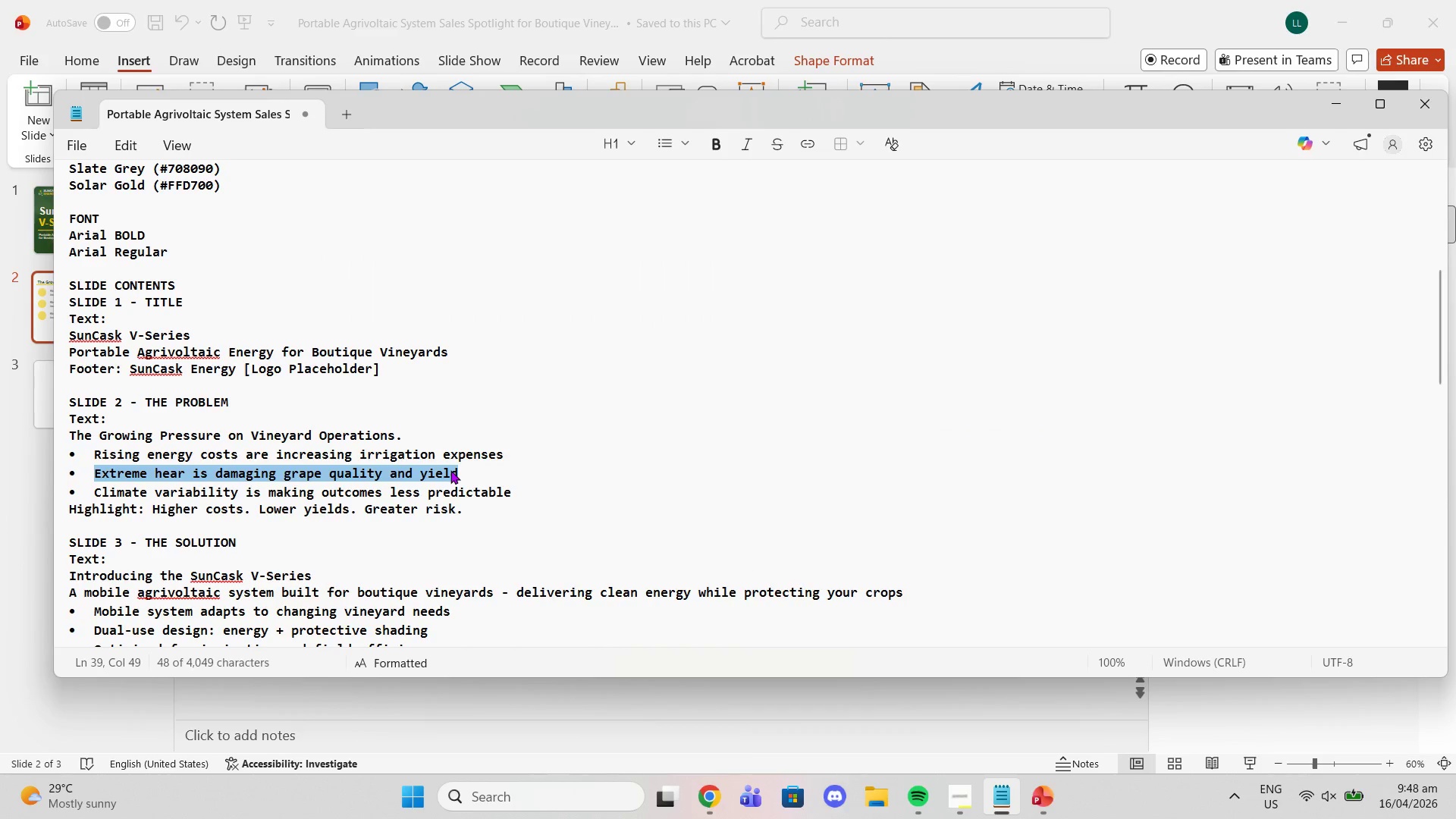 
right_click([450, 470])
 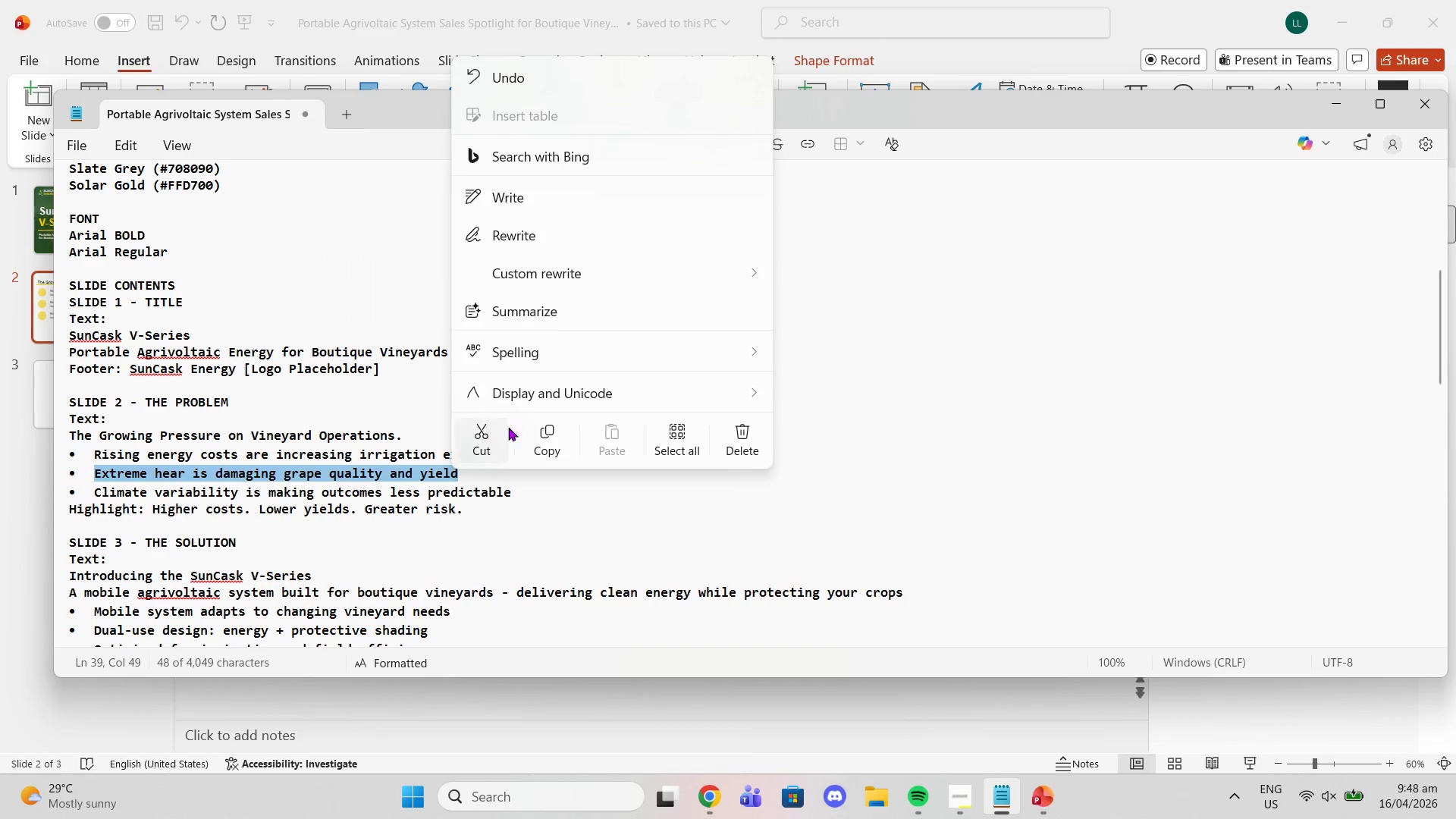 
left_click([532, 430])
 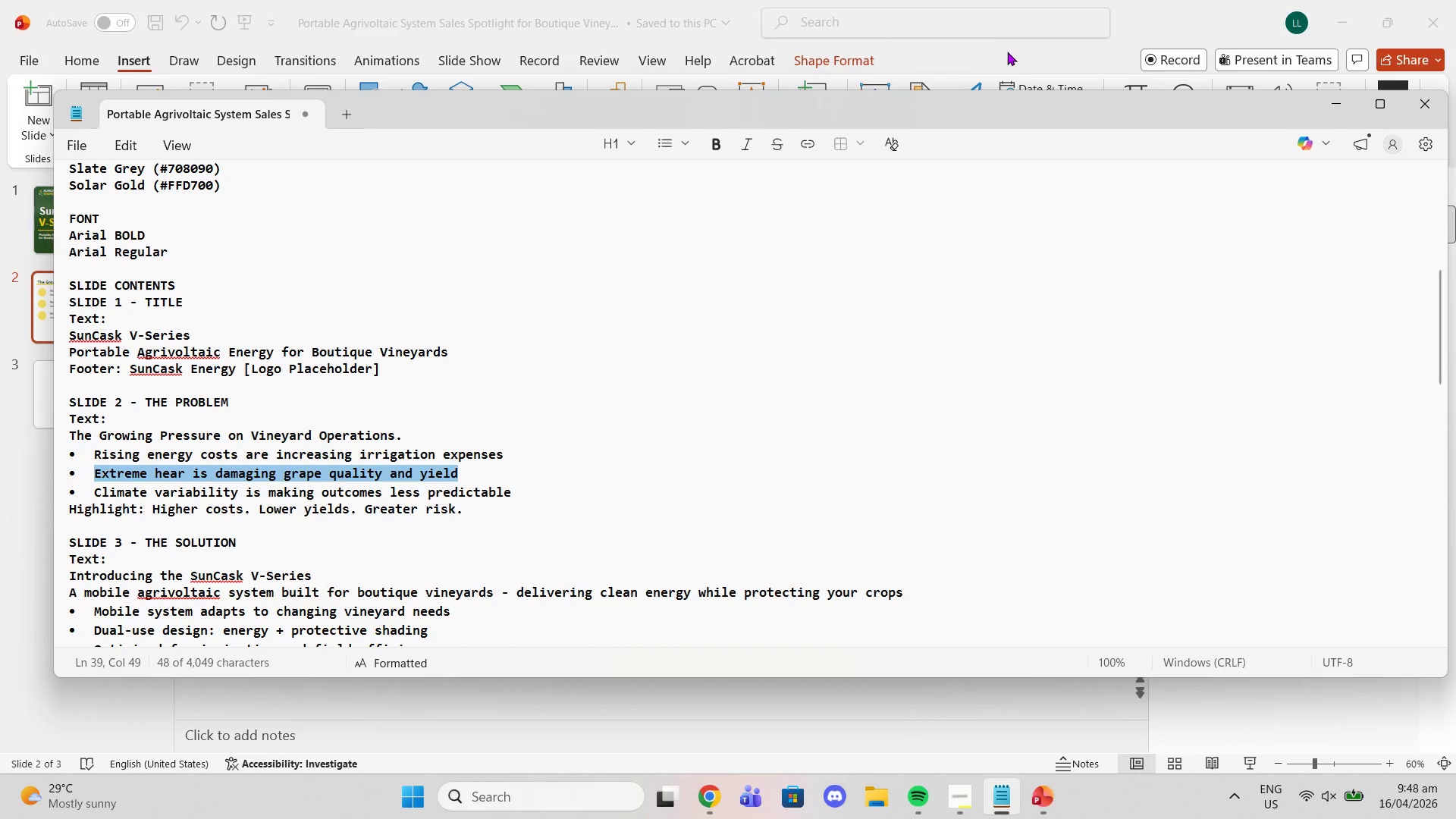 
left_click([1015, 55])
 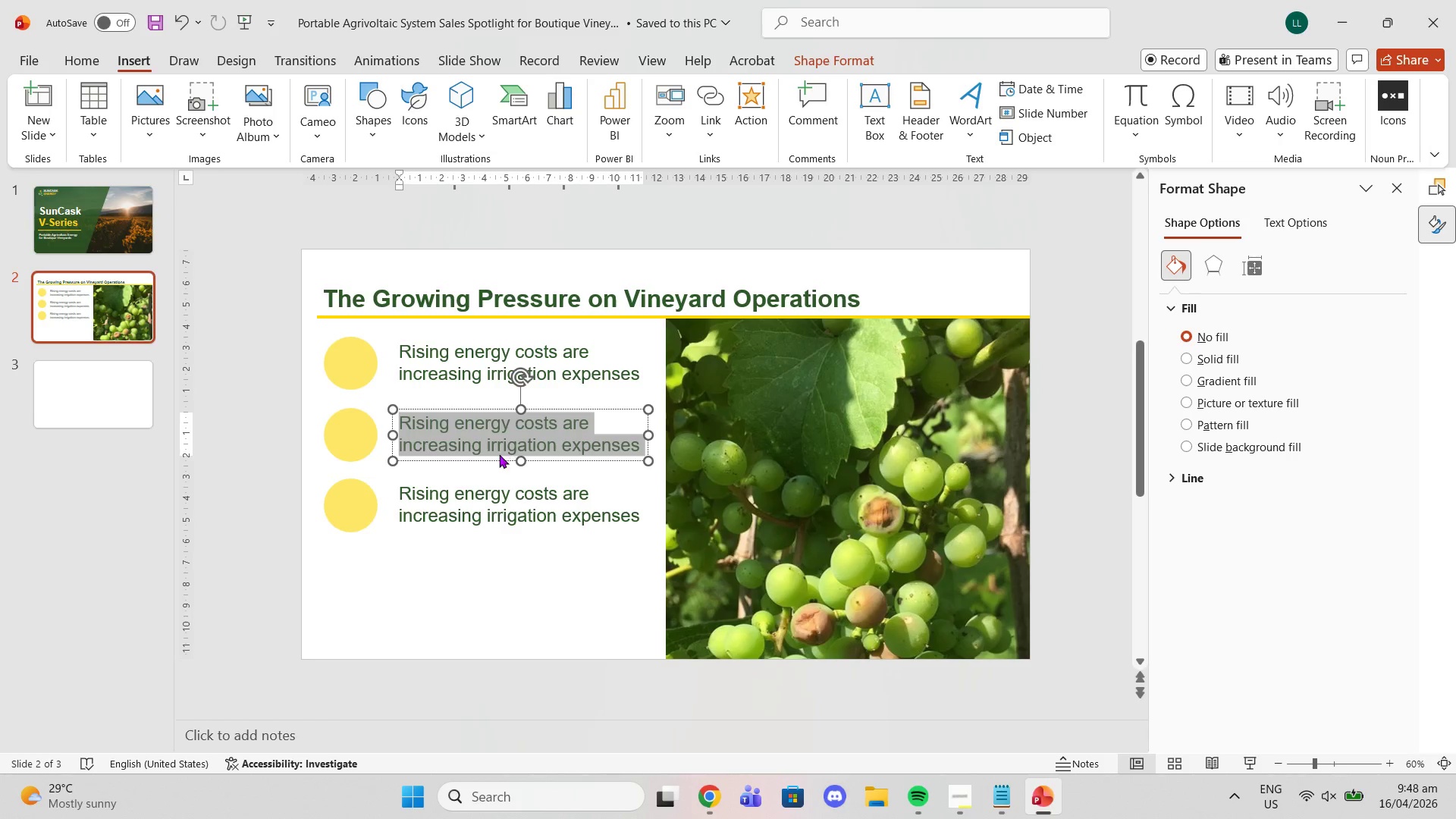 
key(Control+V)
 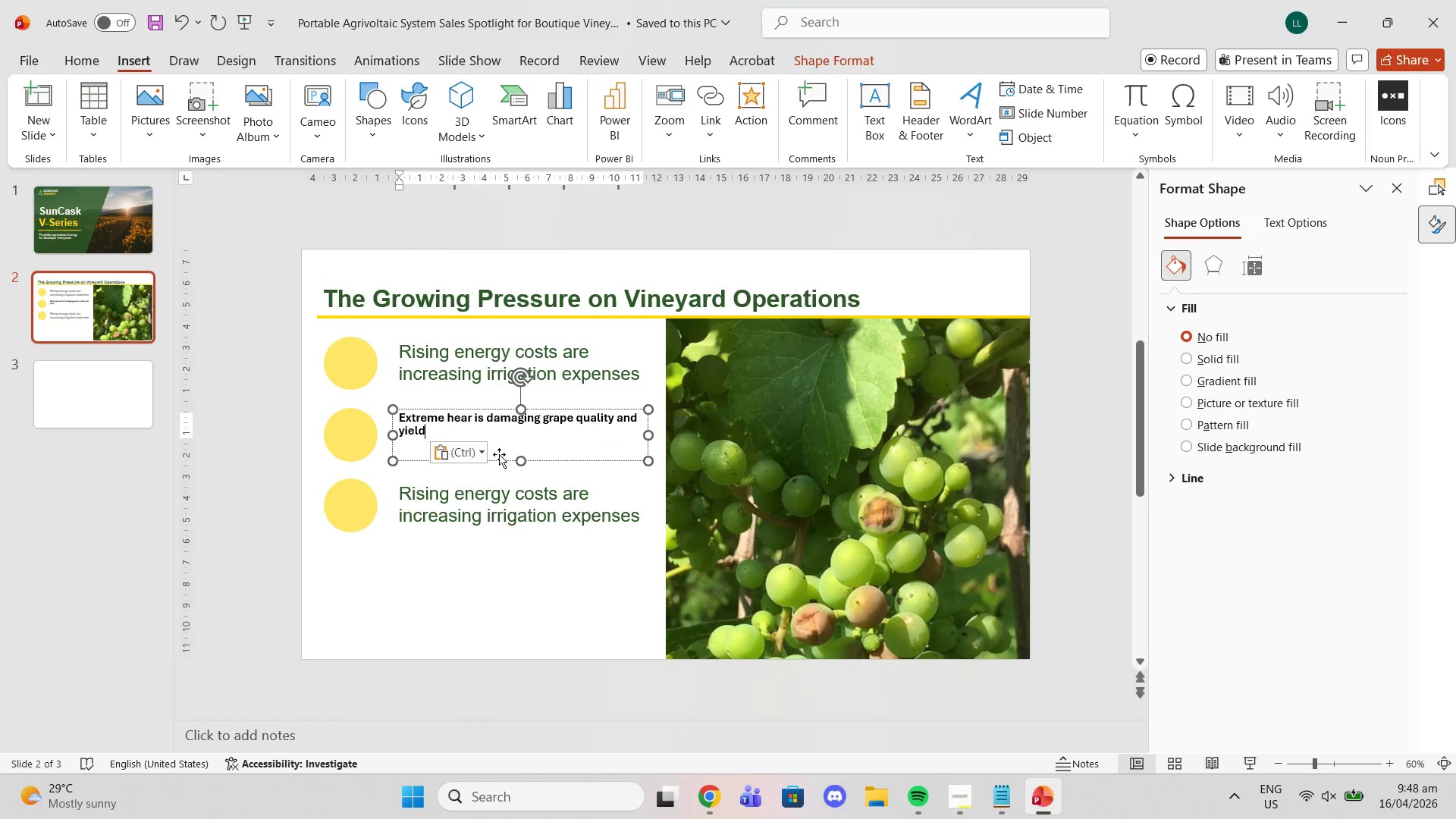 
key(Control+ControlLeft)
 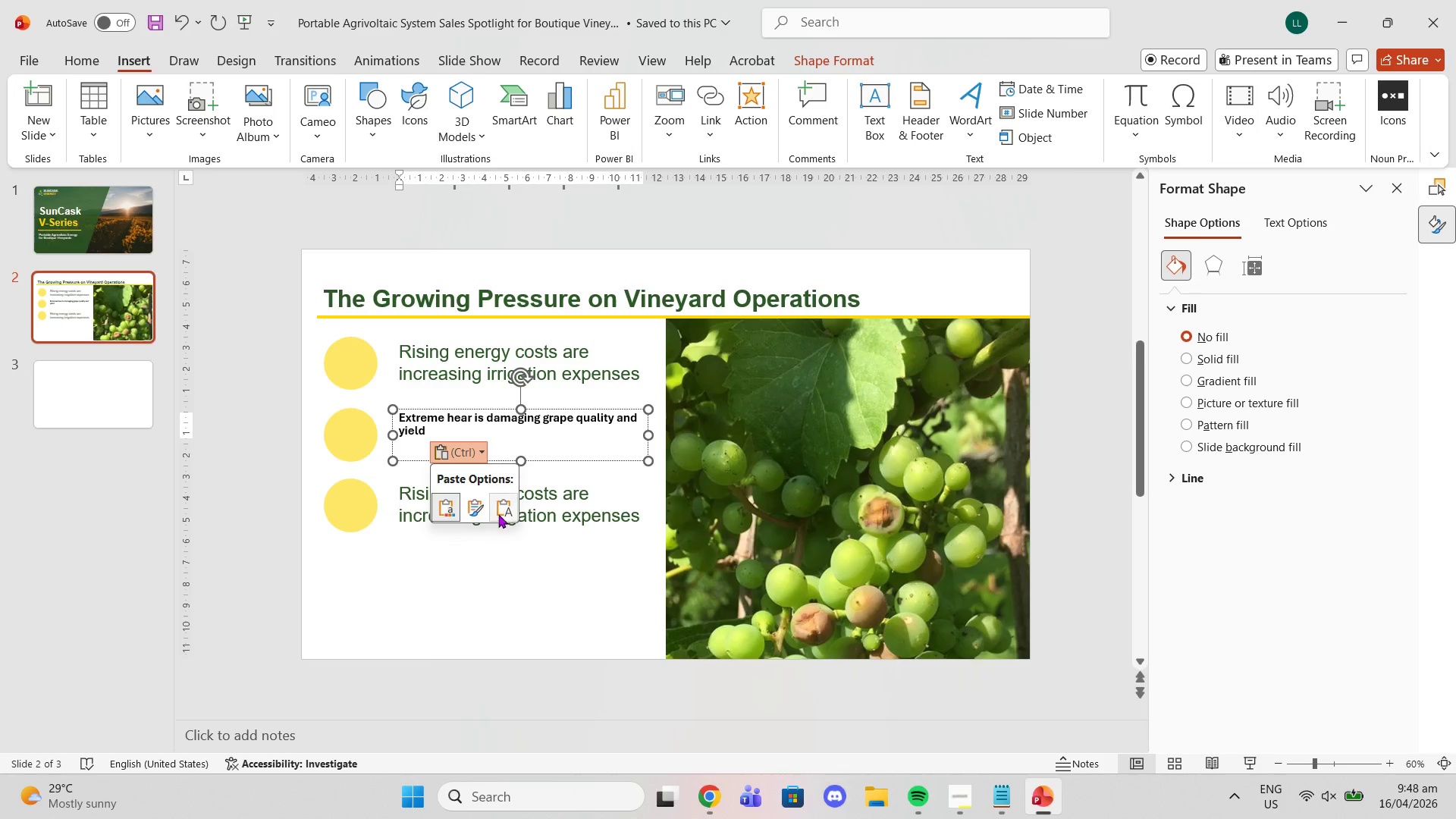 
left_click([506, 514])
 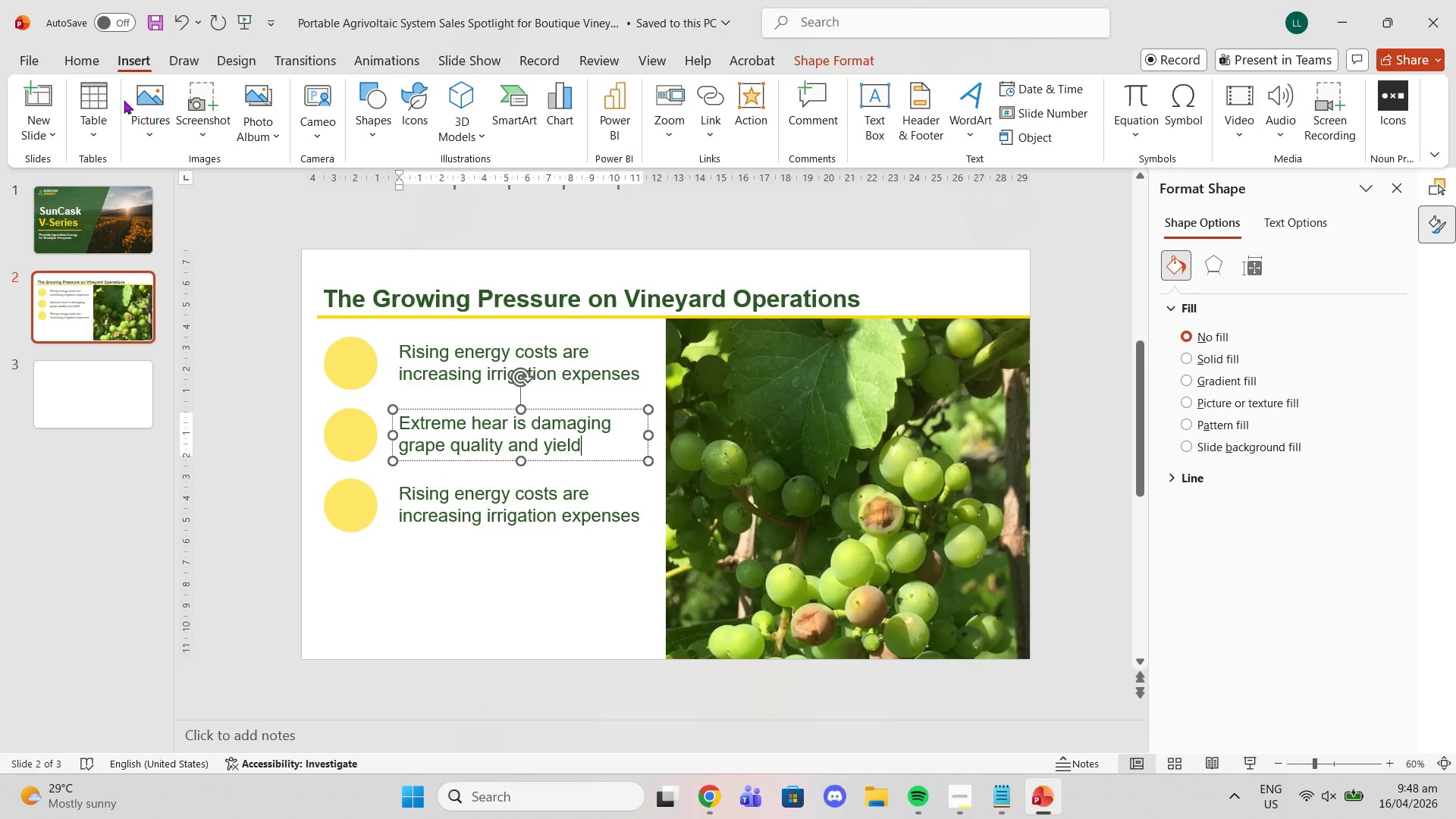 
left_click([93, 61])
 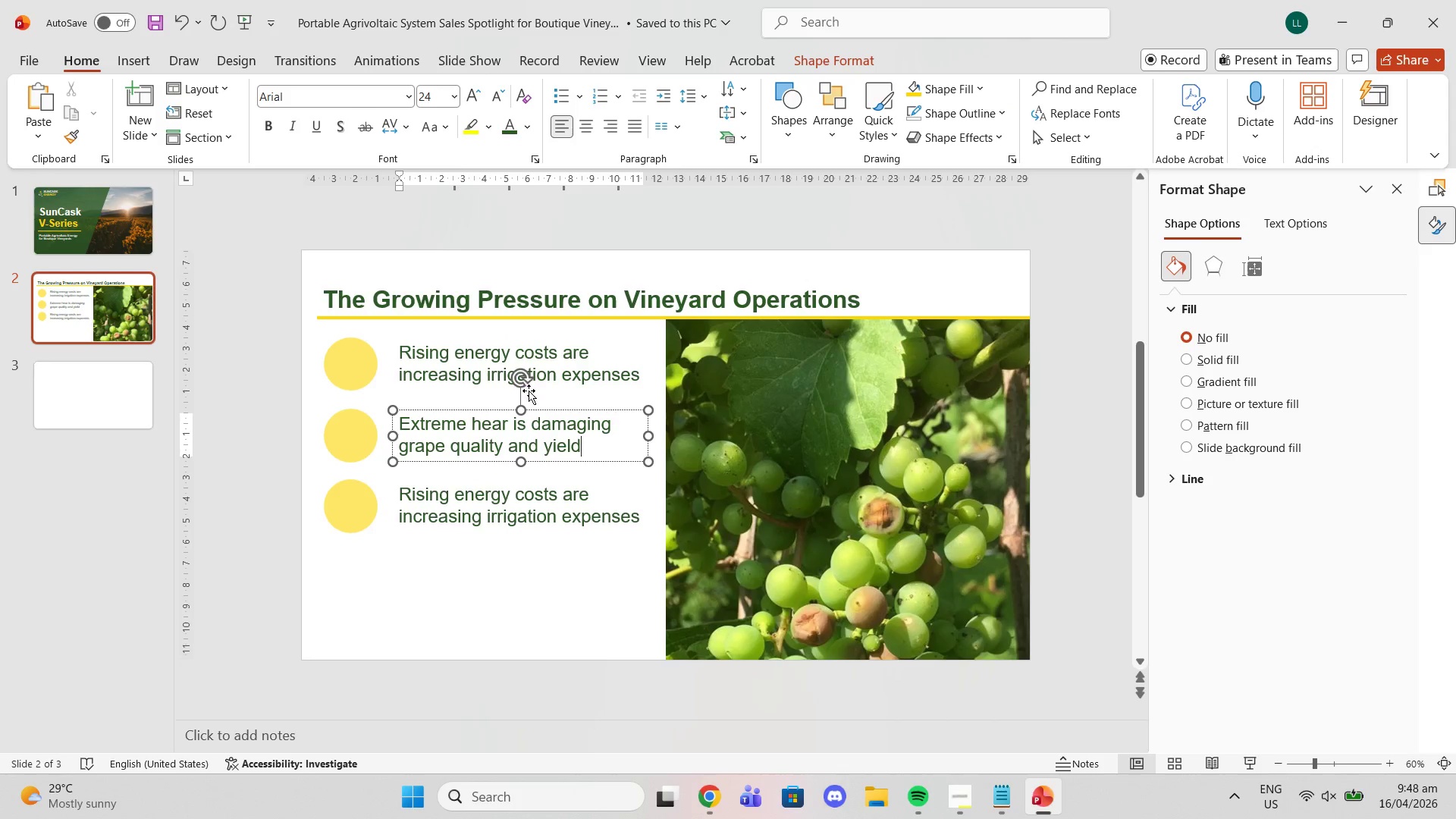 
left_click([485, 369])
 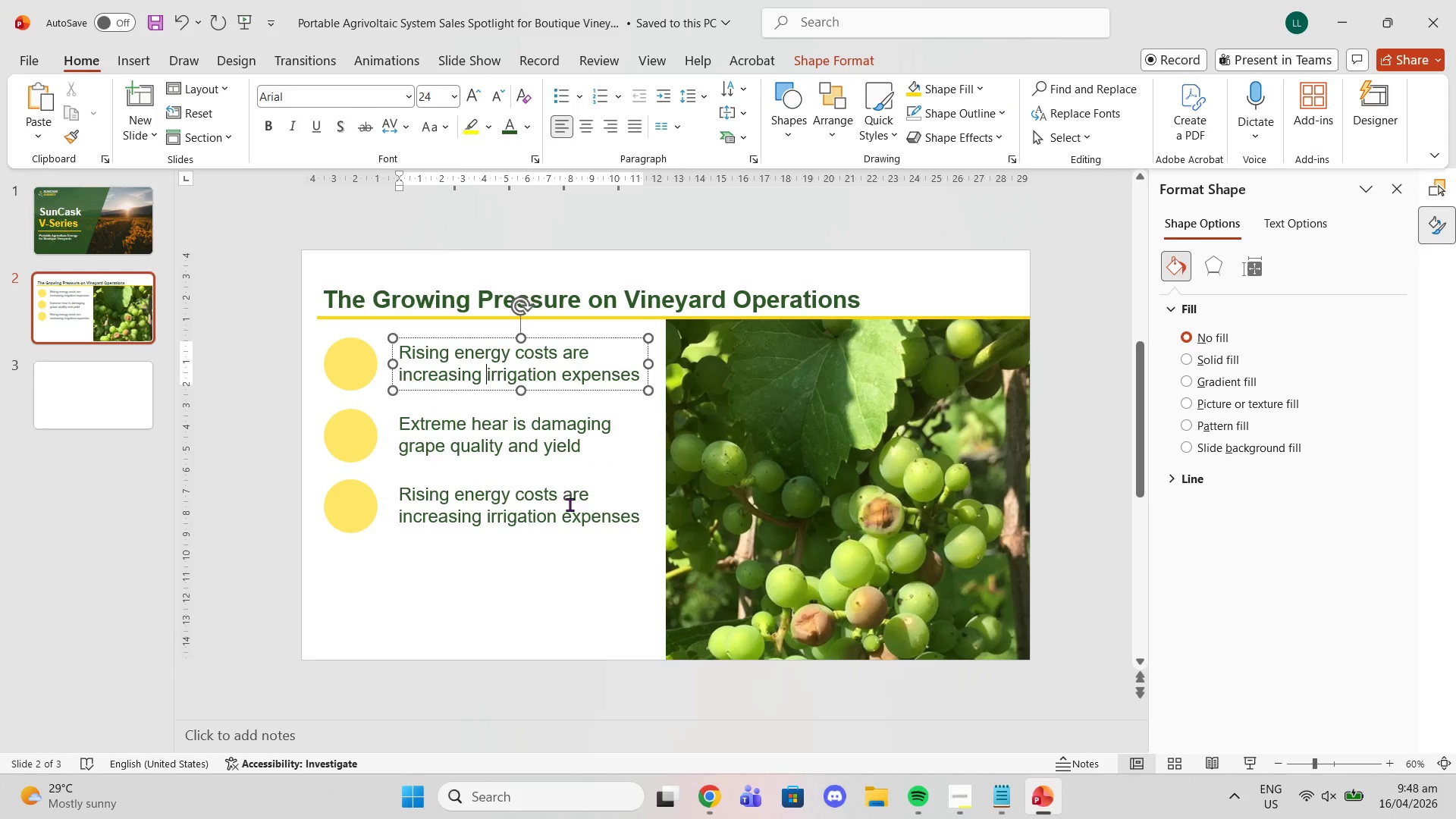 
double_click([570, 505])
 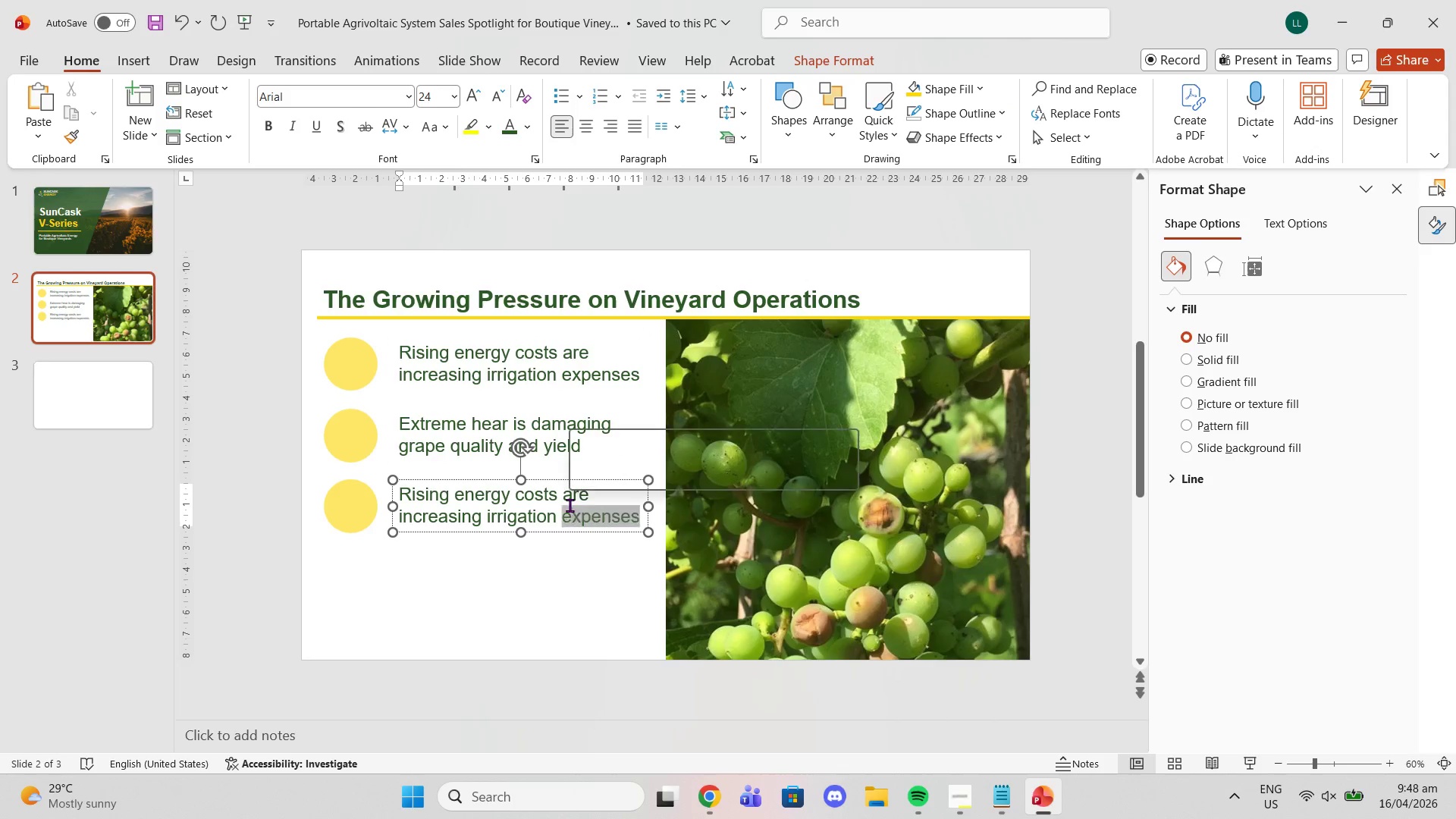 
triple_click([570, 505])
 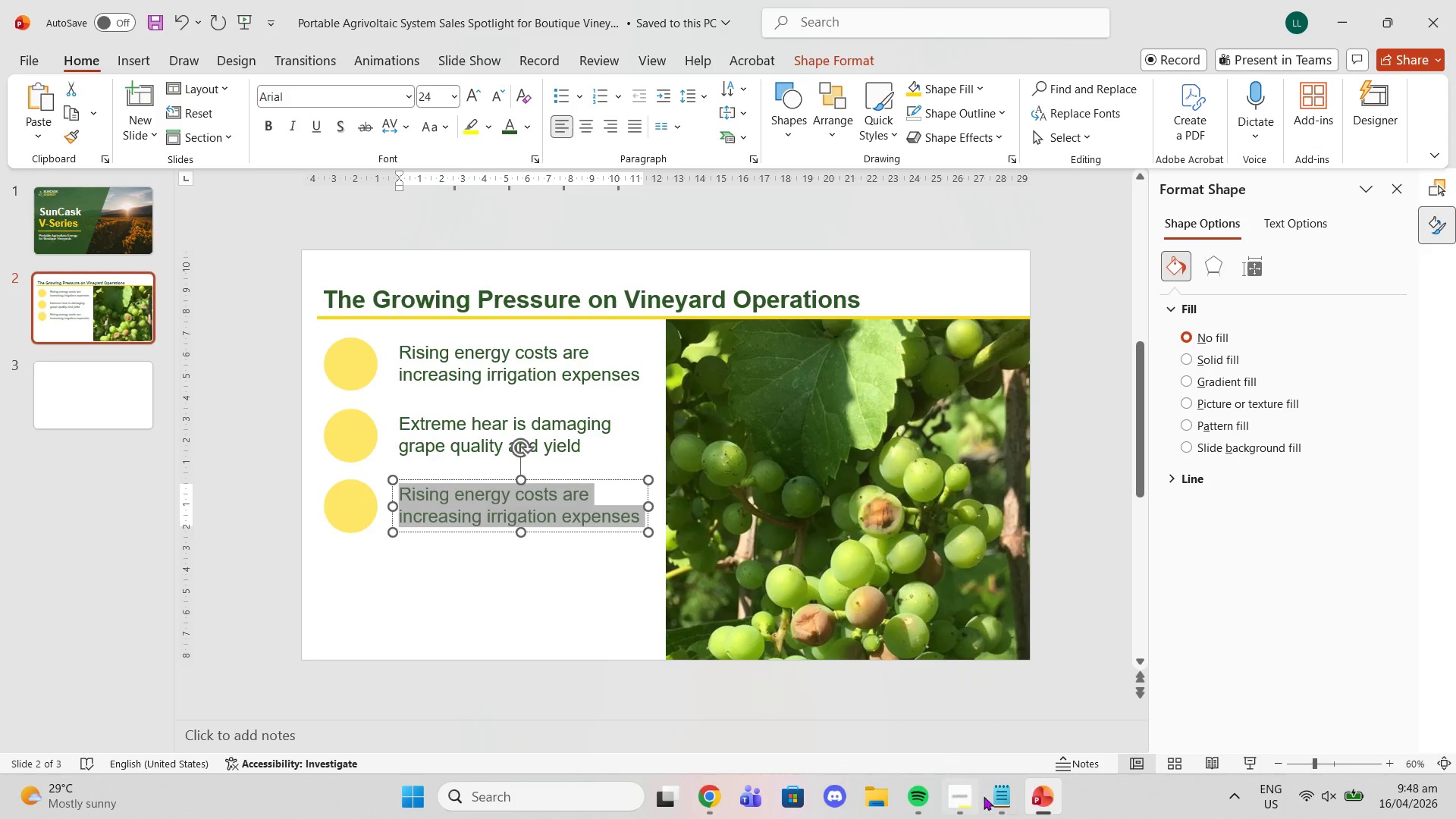 
left_click([1006, 803])
 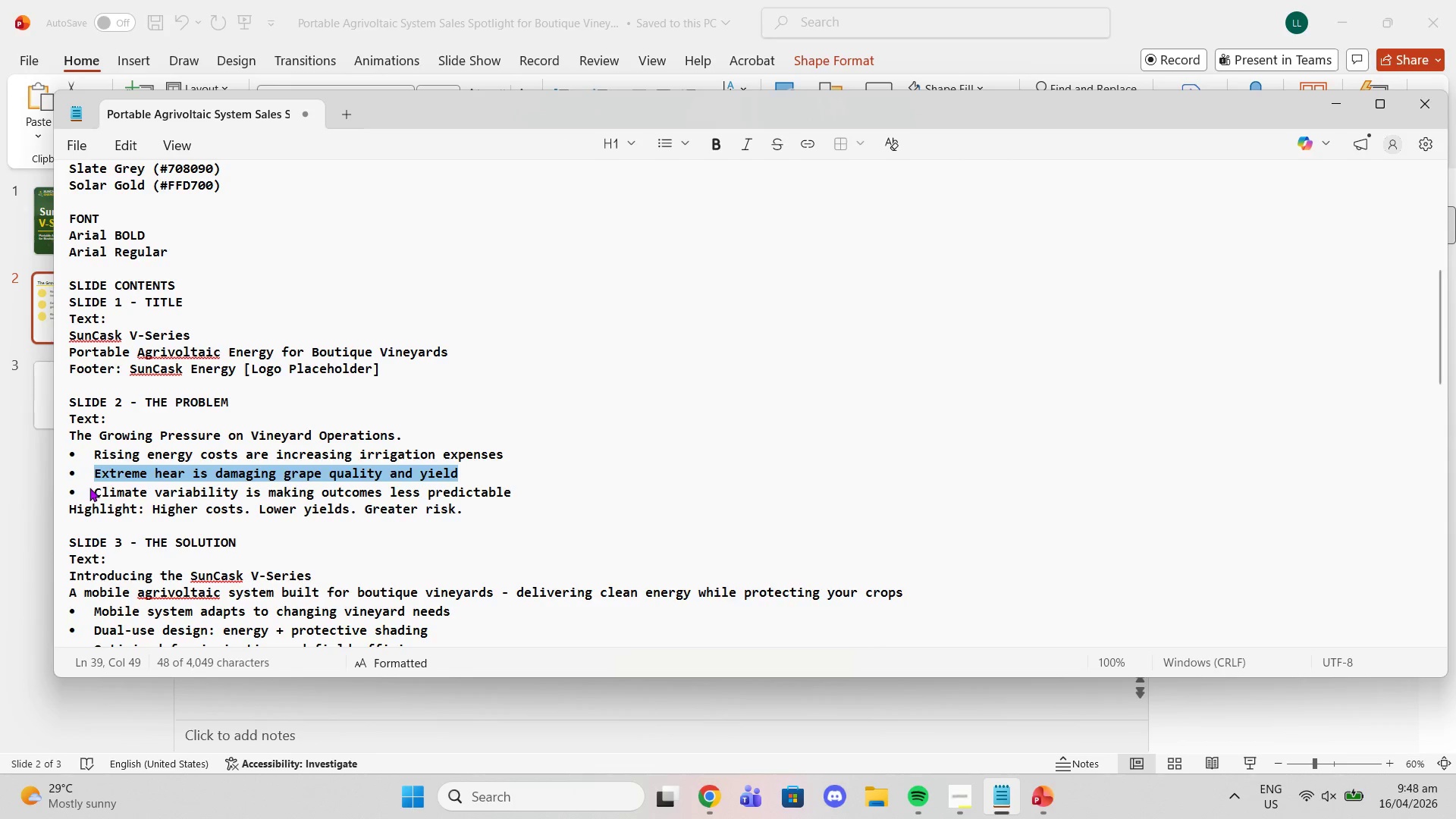 
left_click_drag(start_coordinate=[92, 488], to_coordinate=[517, 488])
 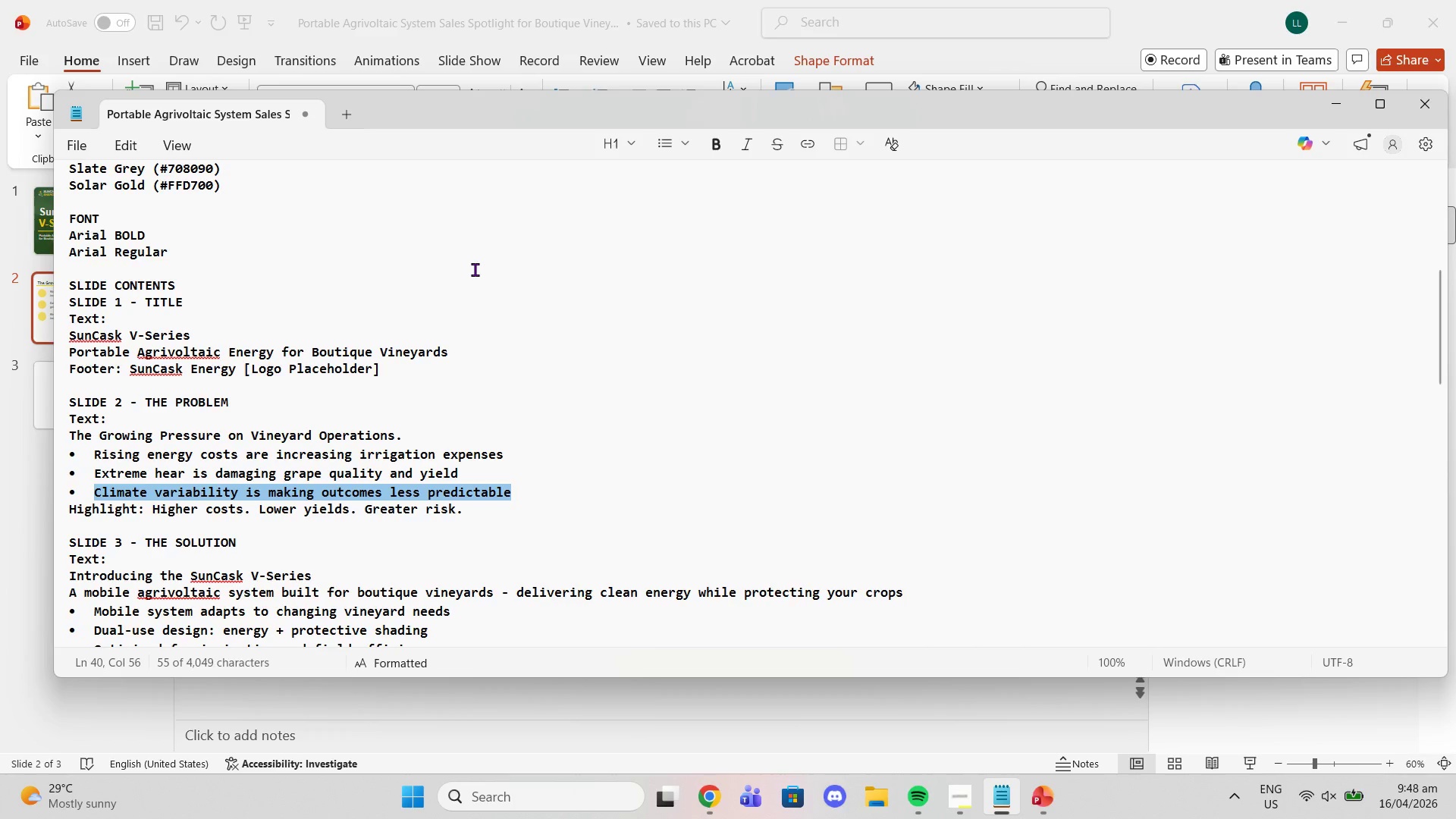 
key(Control+C)
 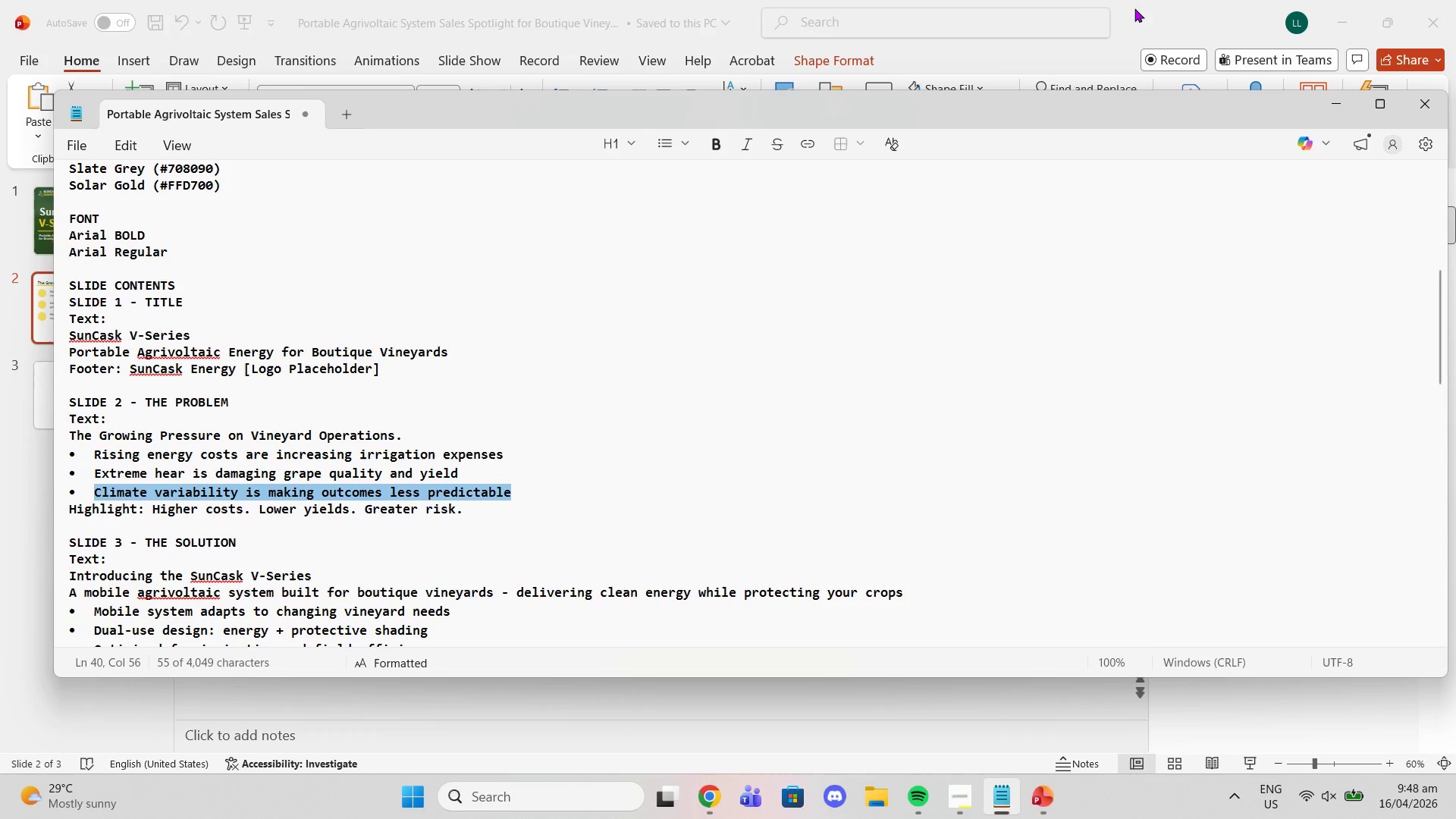 
left_click([1134, 8])
 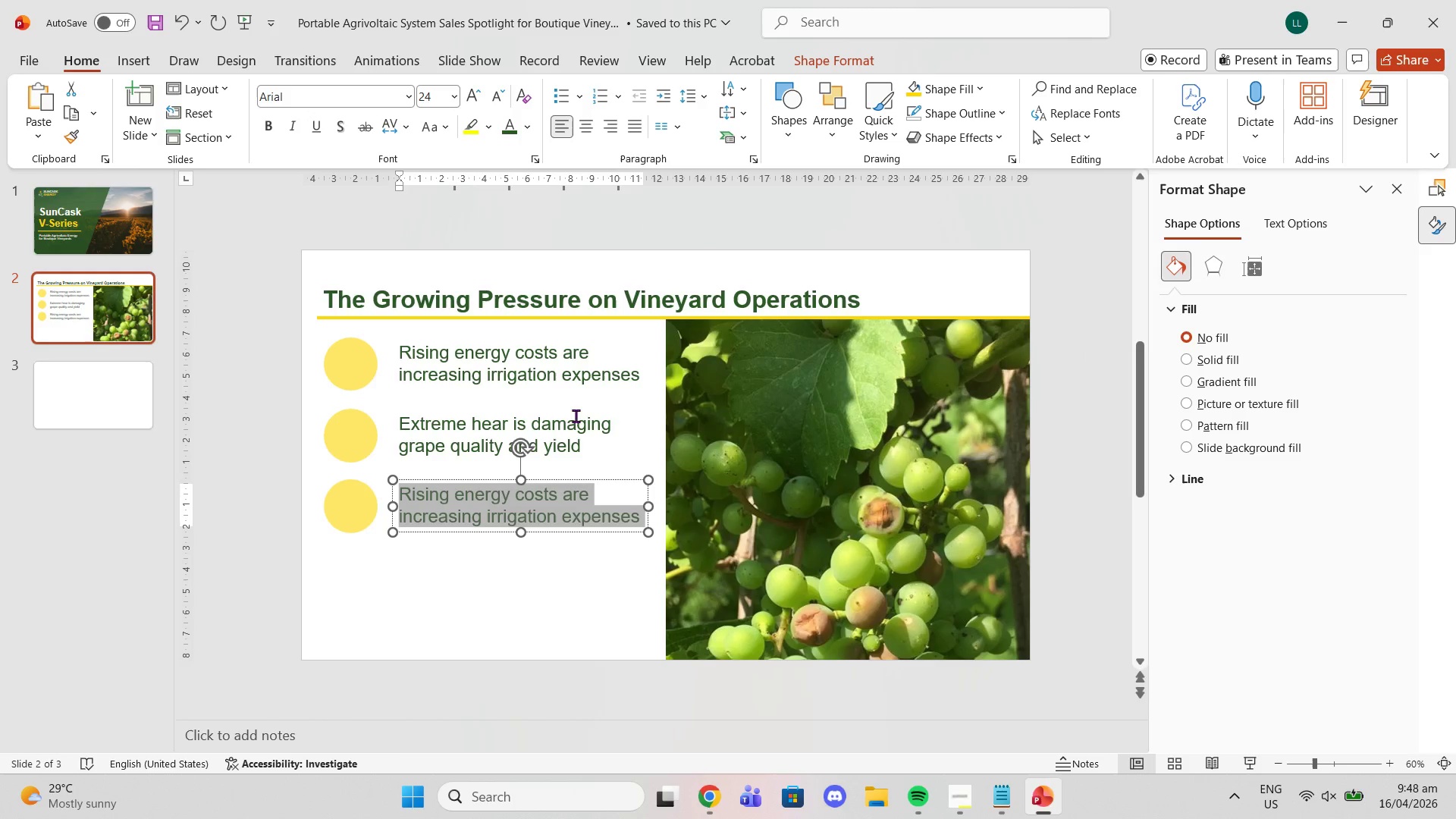 
key(Control+V)
 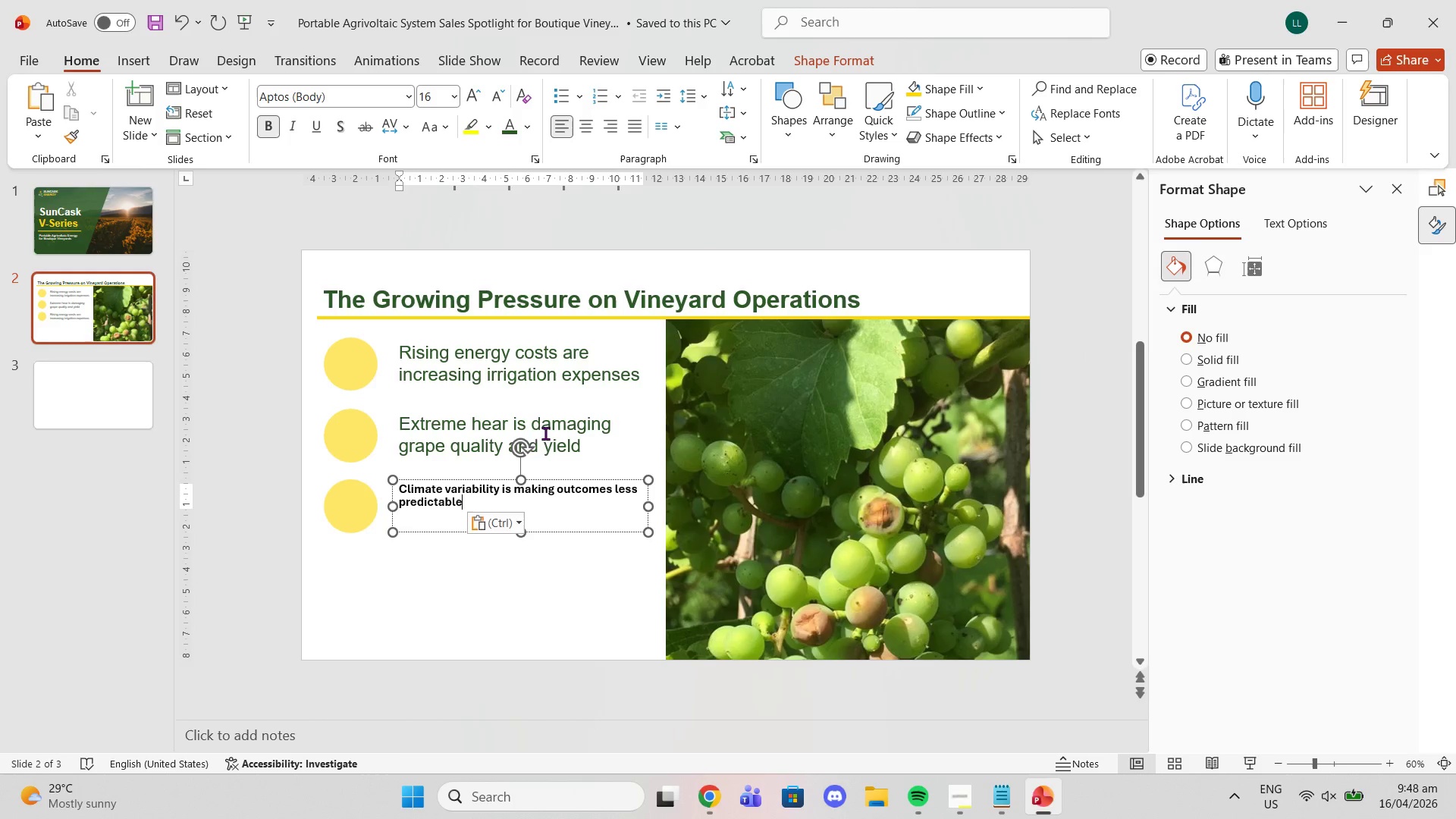 
key(Control+ControlLeft)
 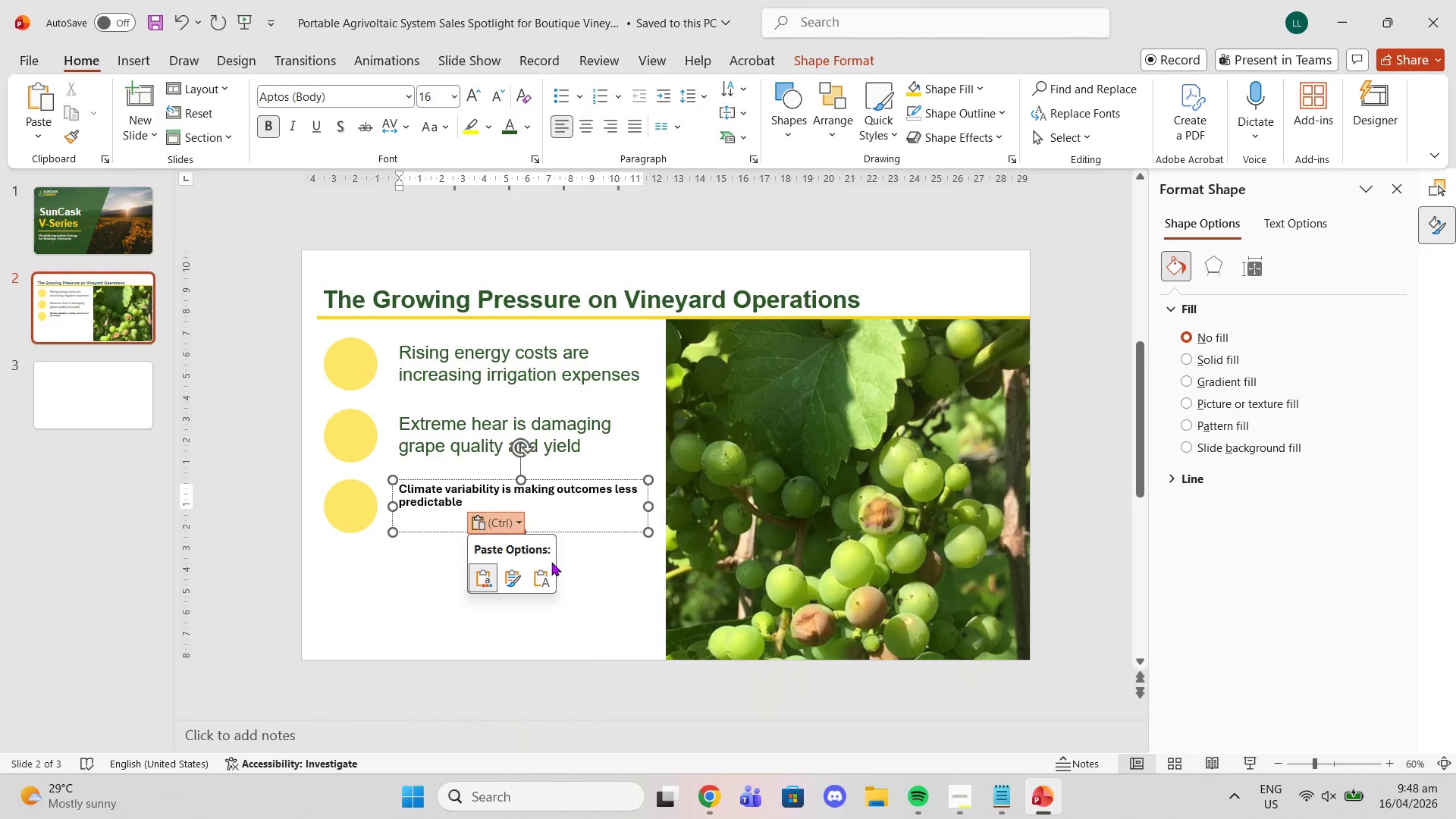 
left_click([542, 574])
 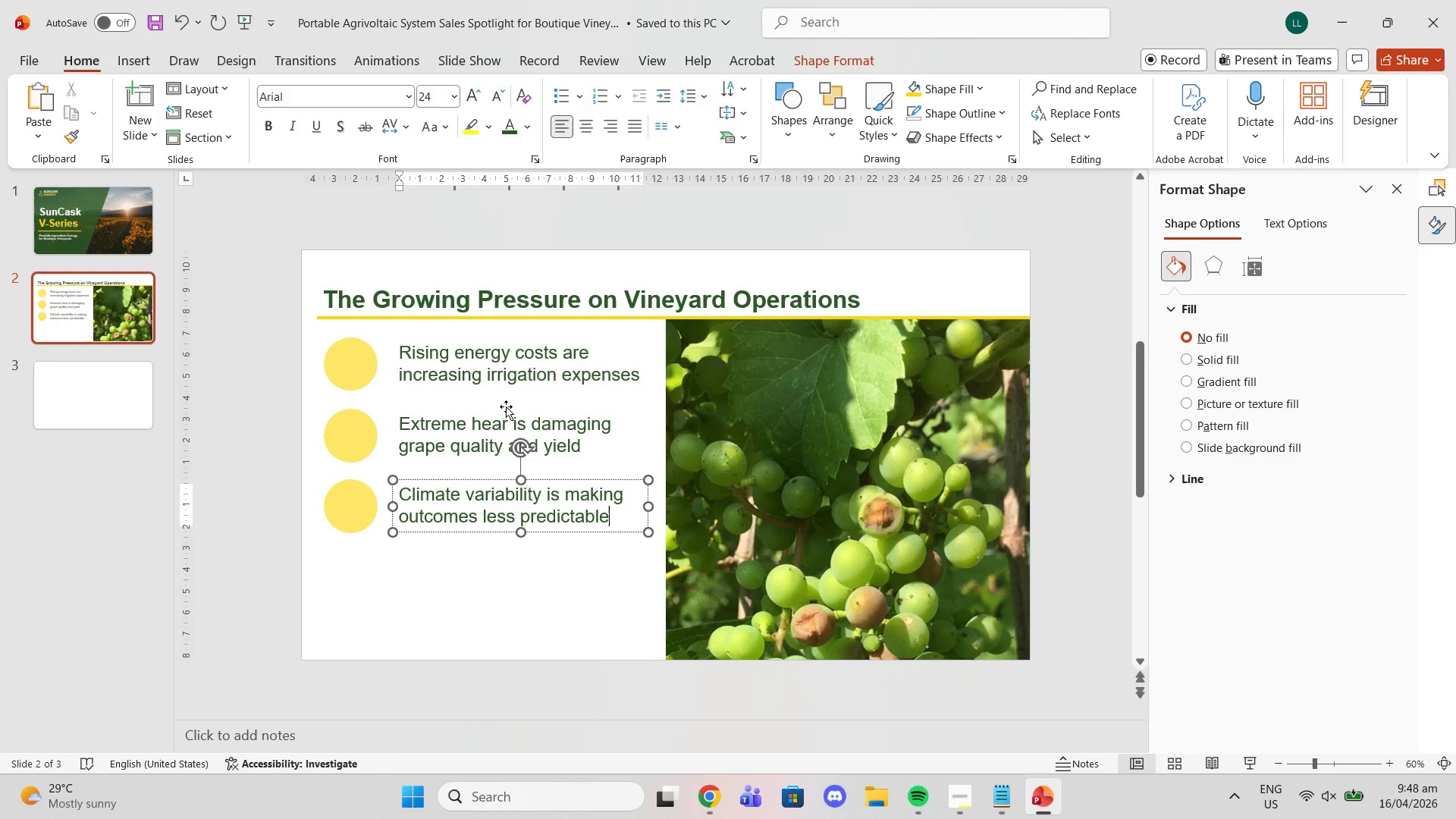 
left_click([508, 422])
 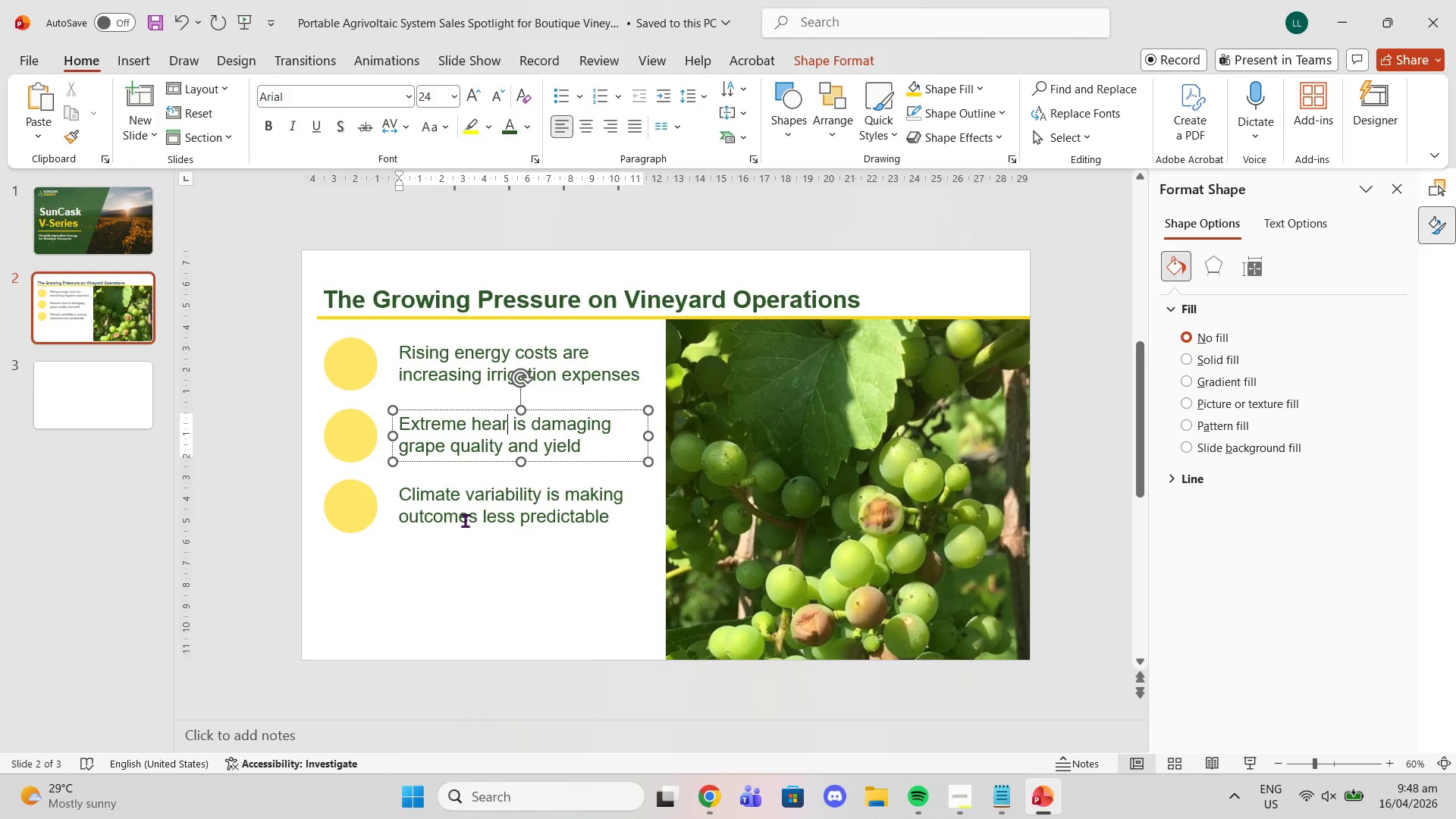 
key(Backspace)
 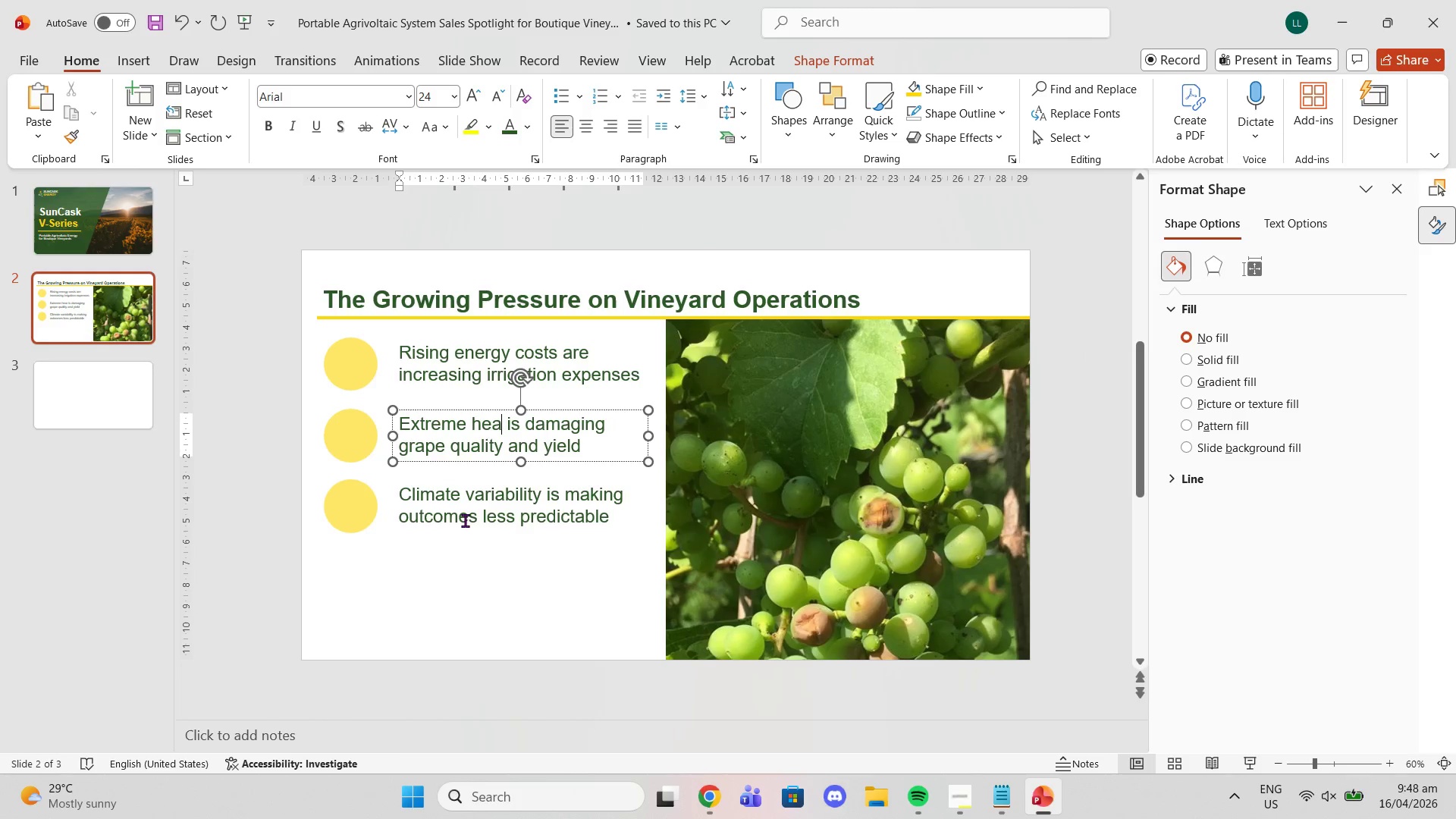 
key(T)
 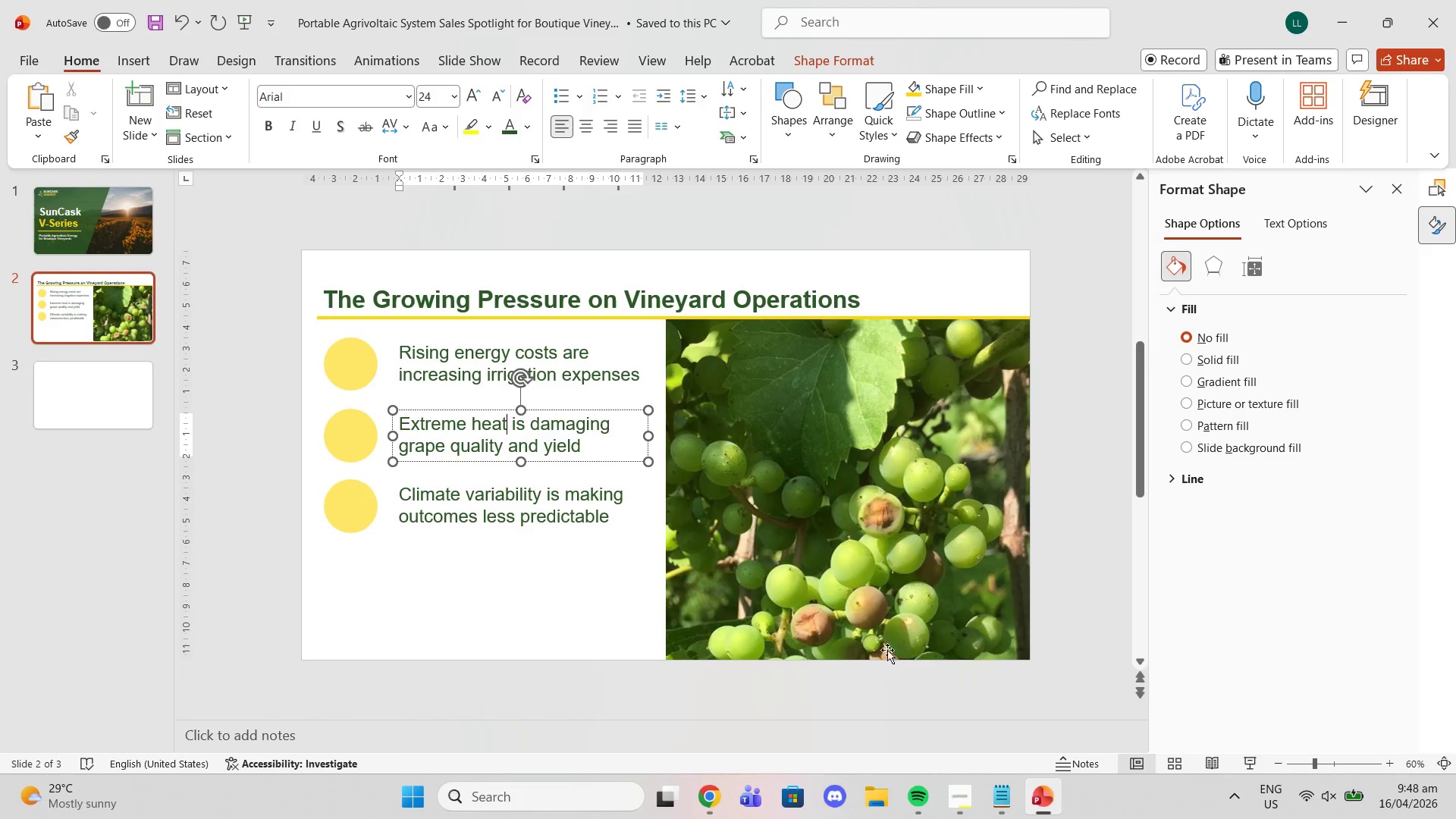 
left_click([1011, 802])
 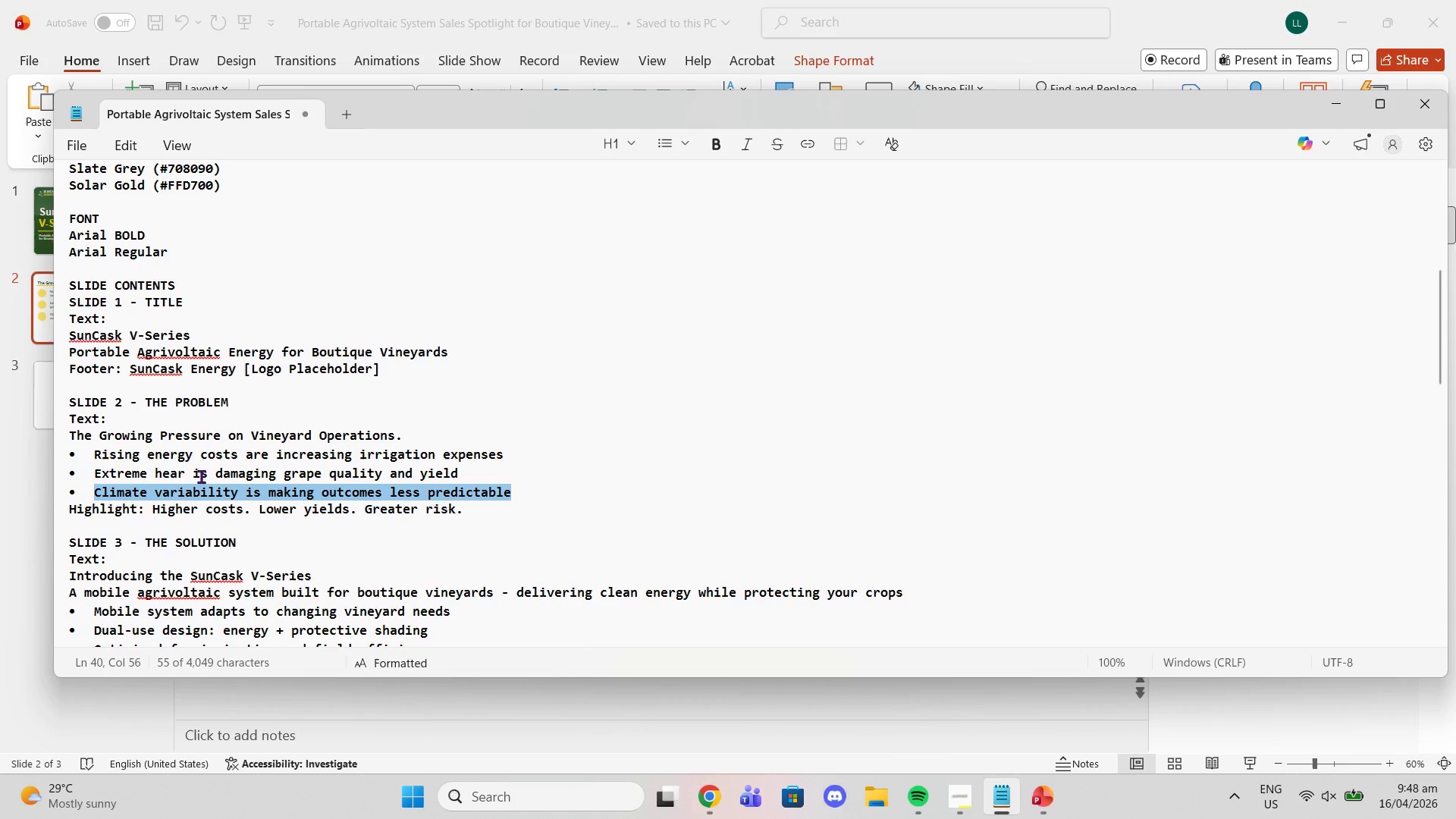 
left_click([184, 475])
 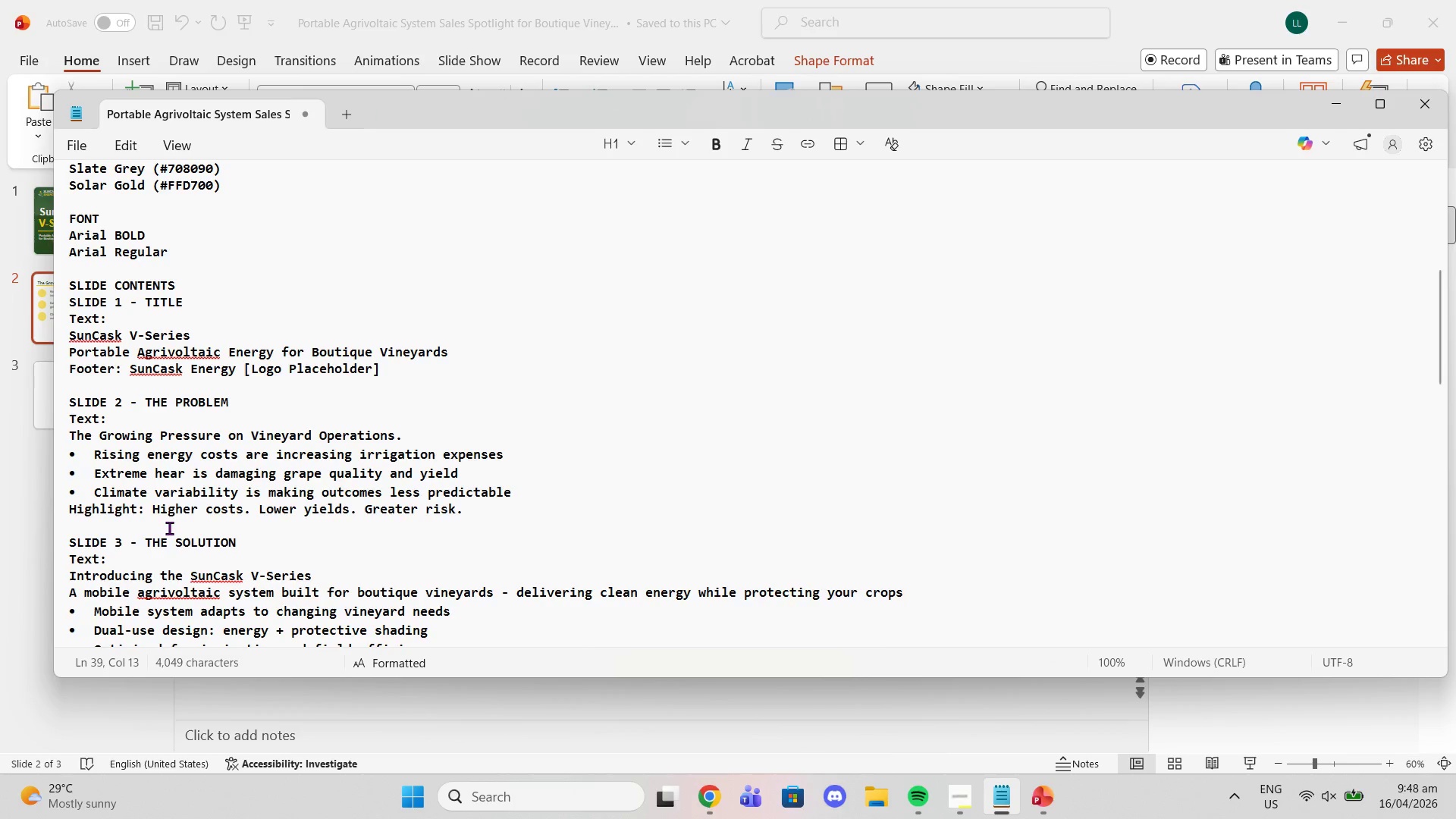 
key(Backspace)
 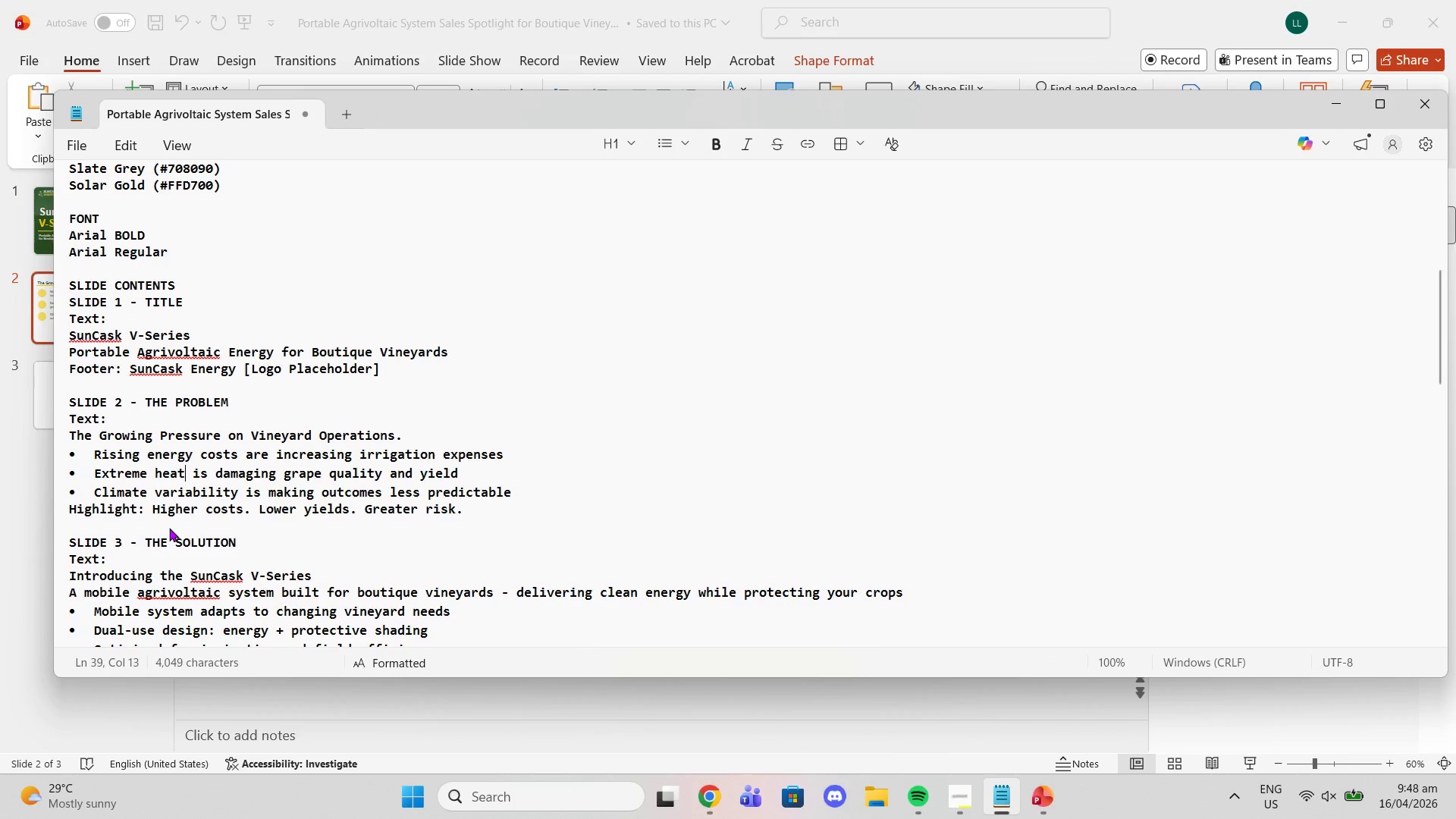 
key(T)
 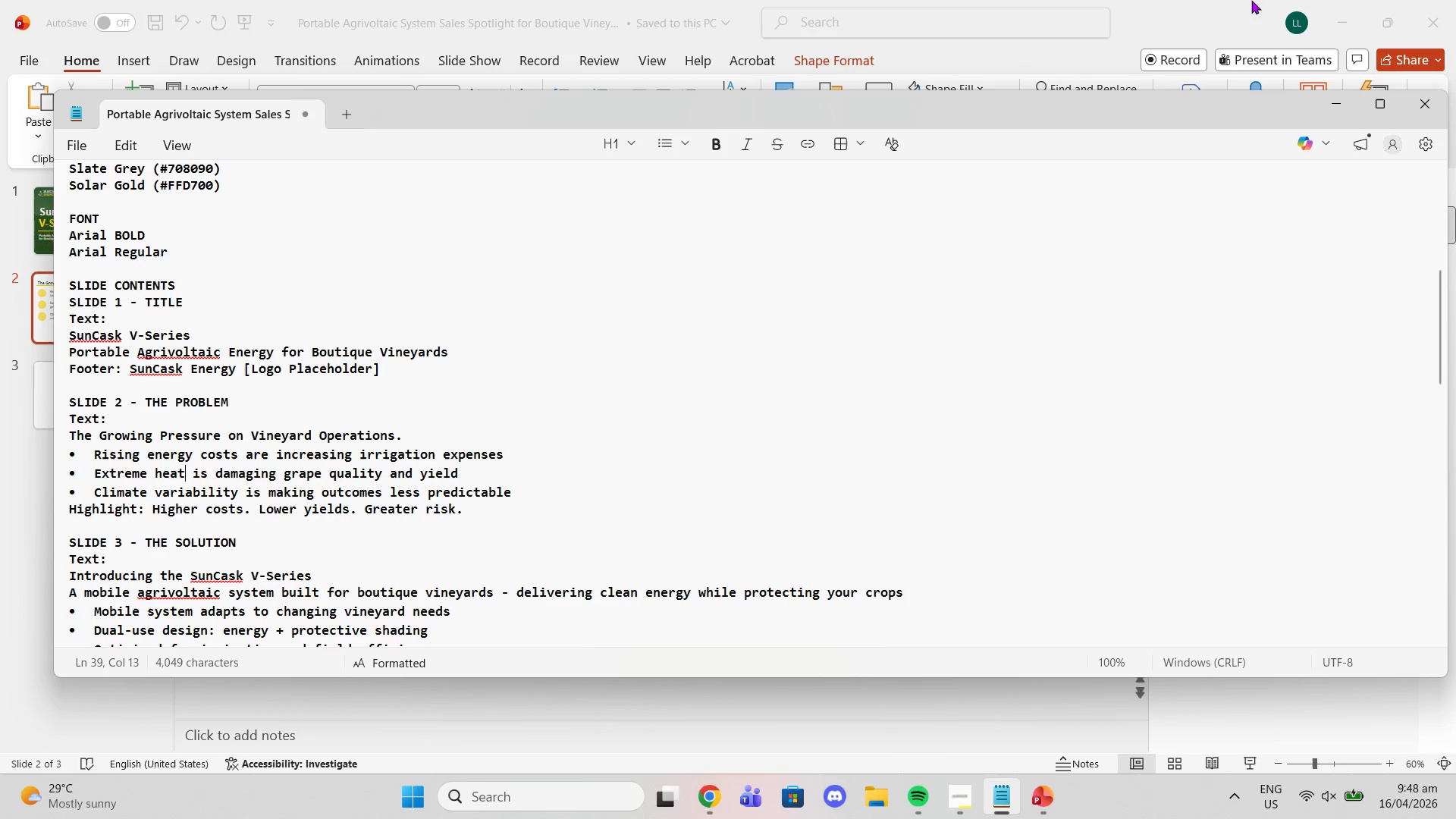 
left_click([1197, 6])
 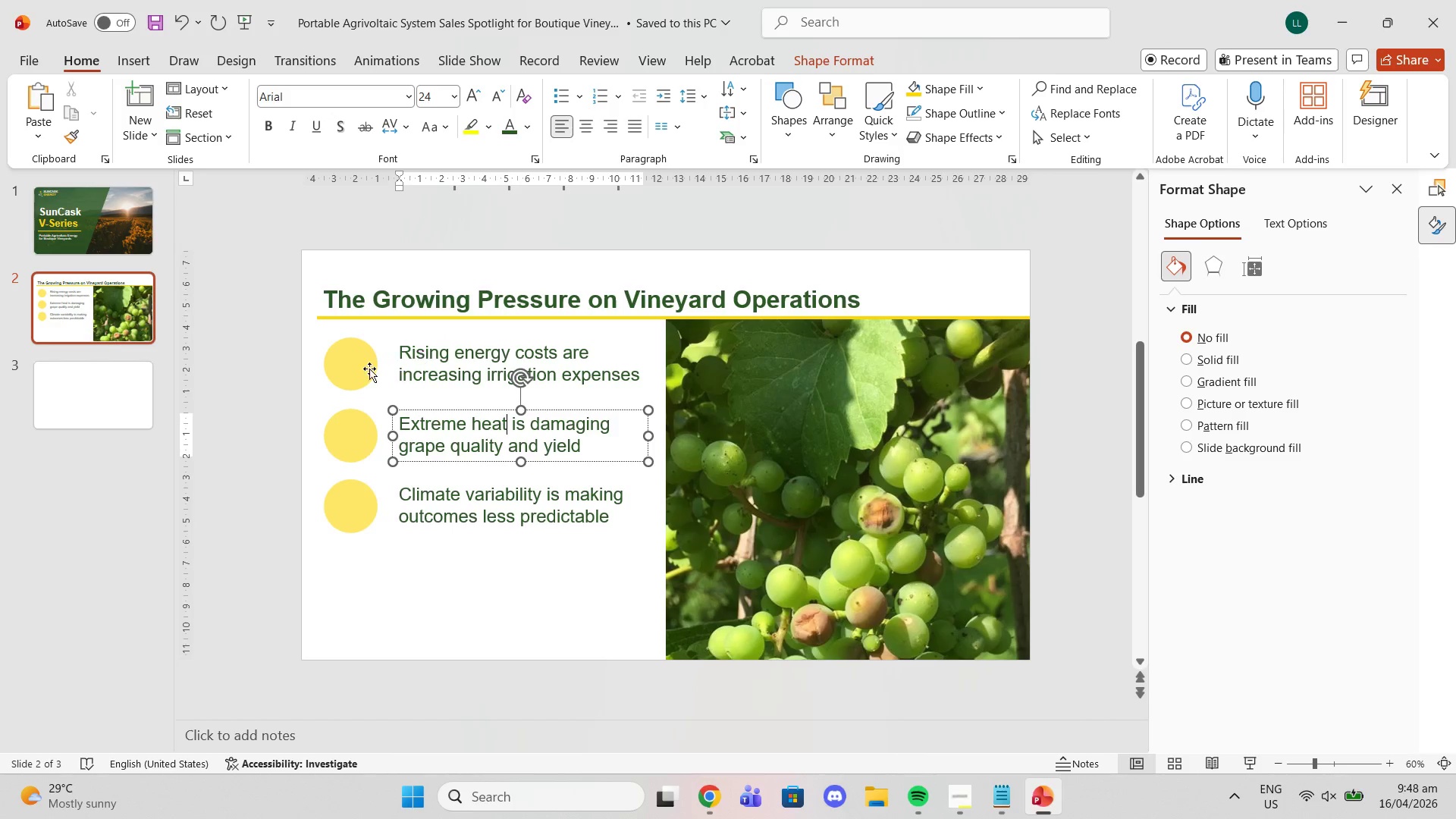 
left_click([352, 370])
 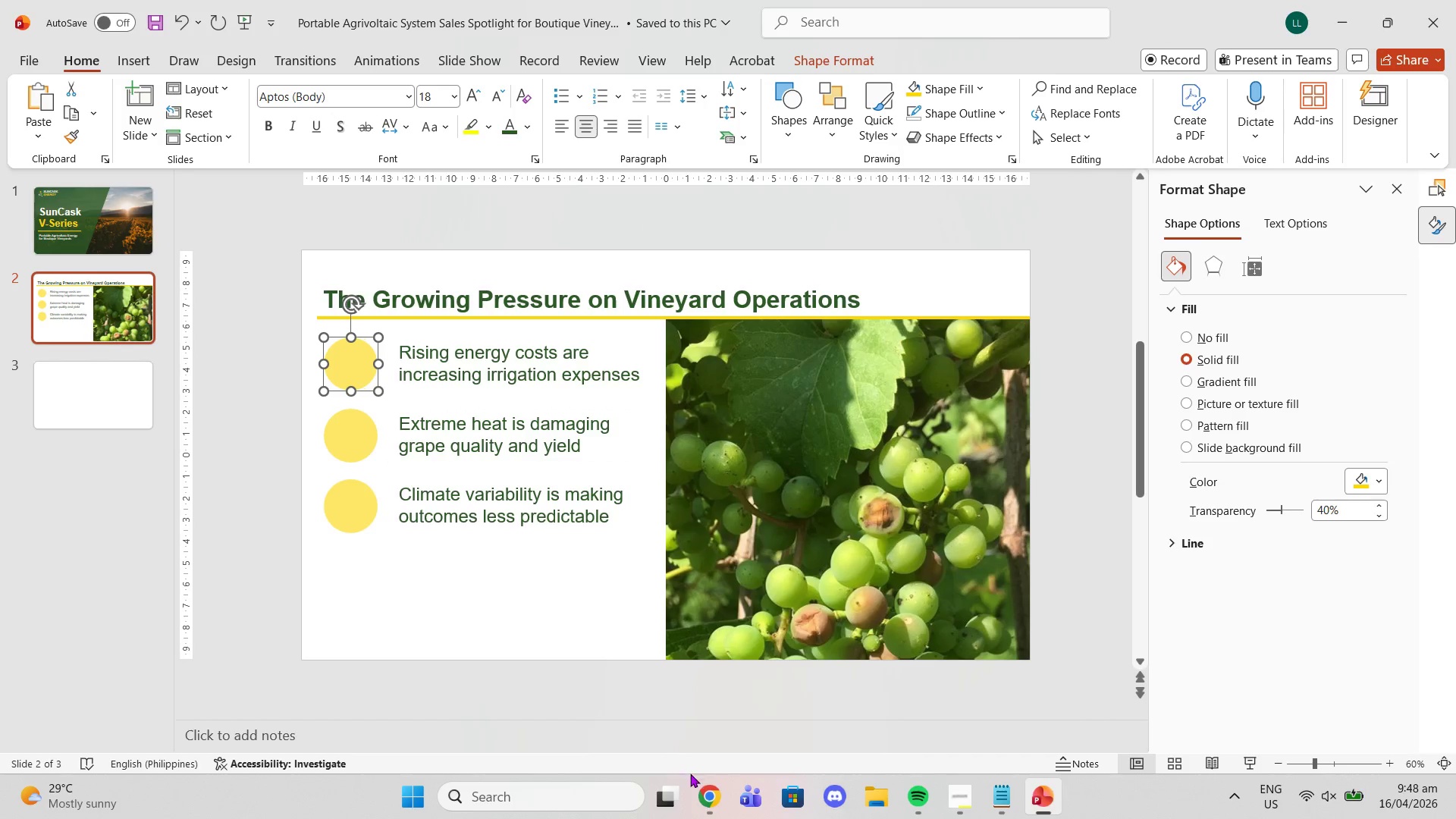 
left_click([705, 788])
 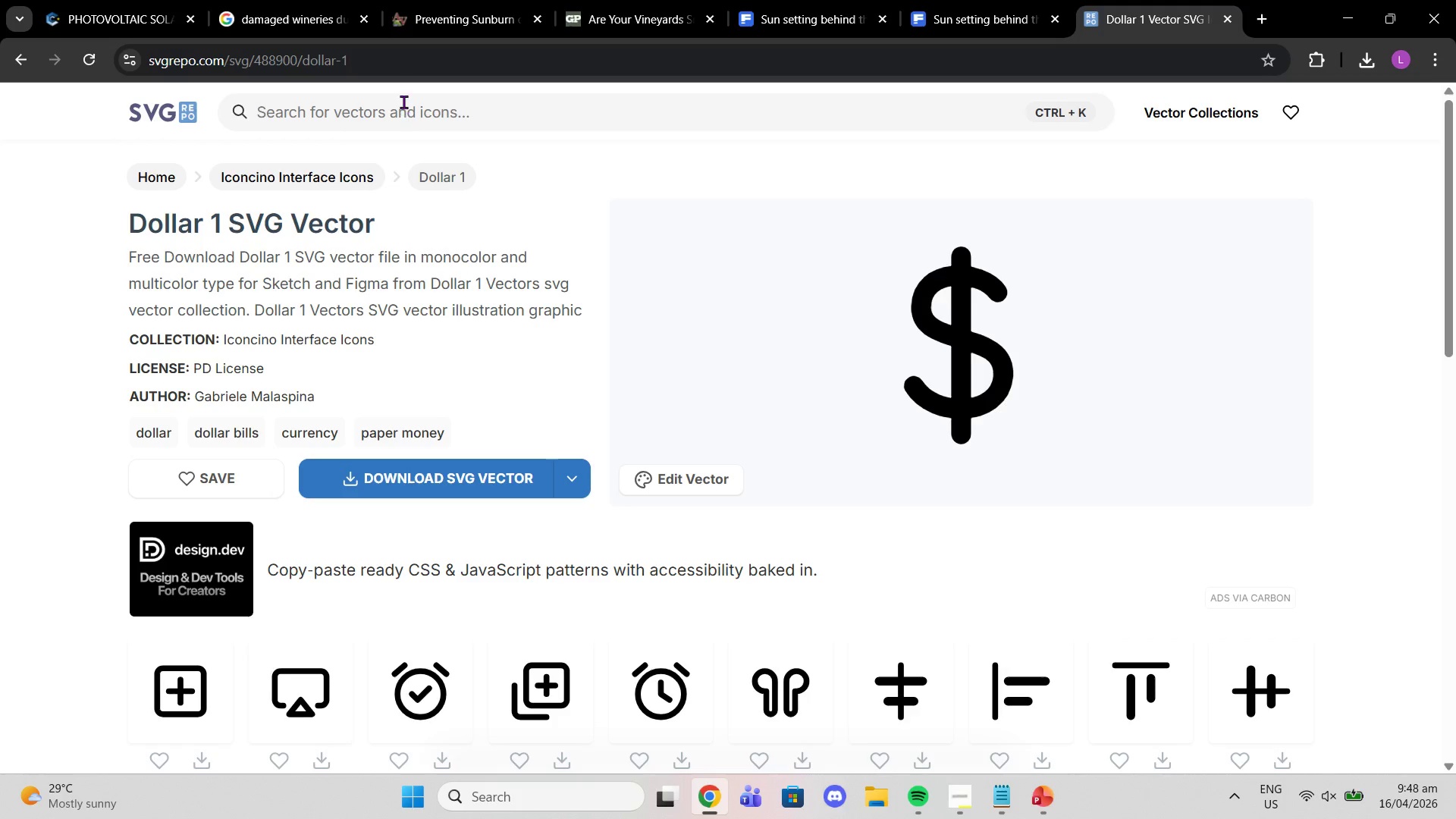 
left_click([404, 115])
 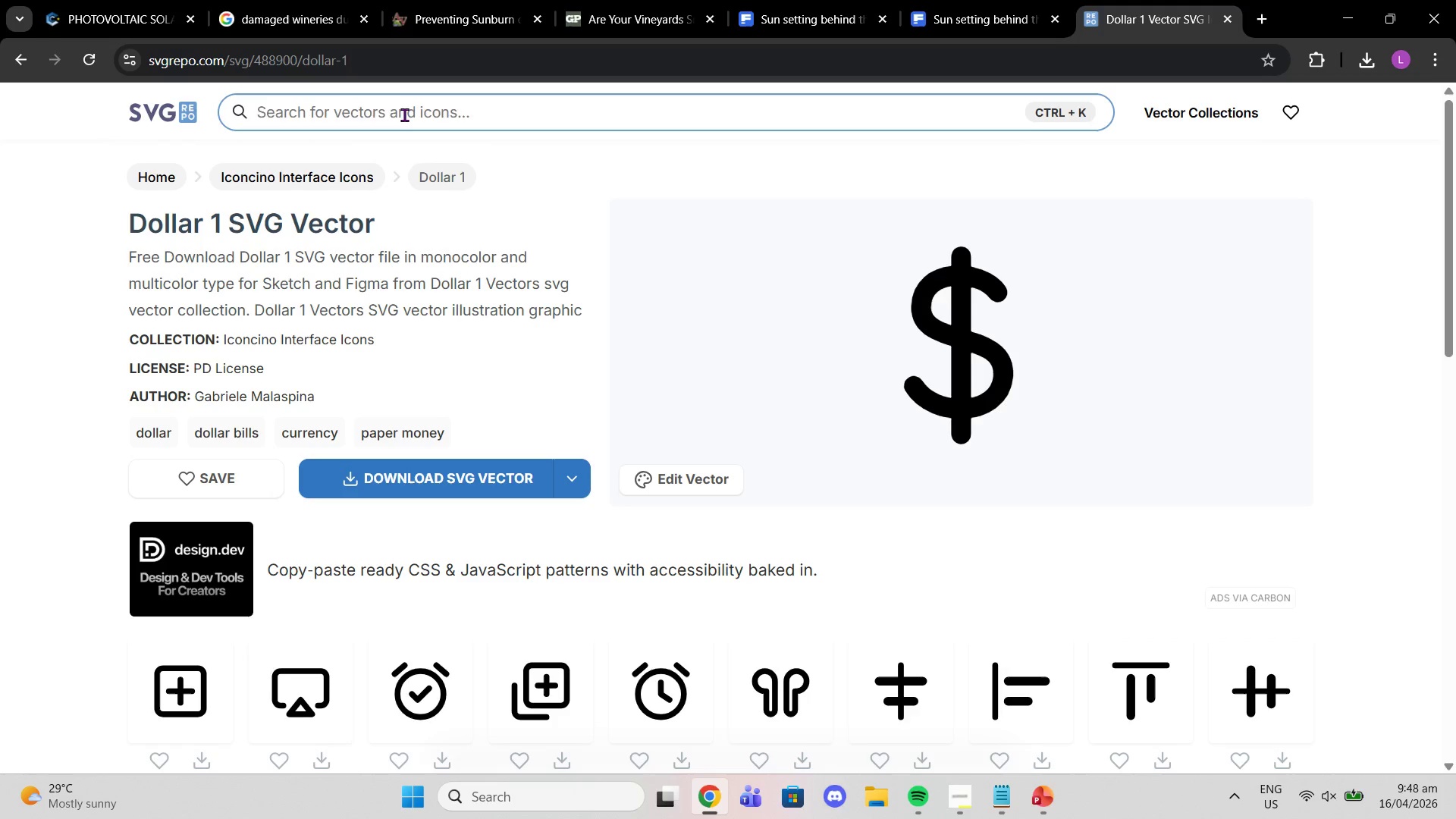 
type(global warming)
 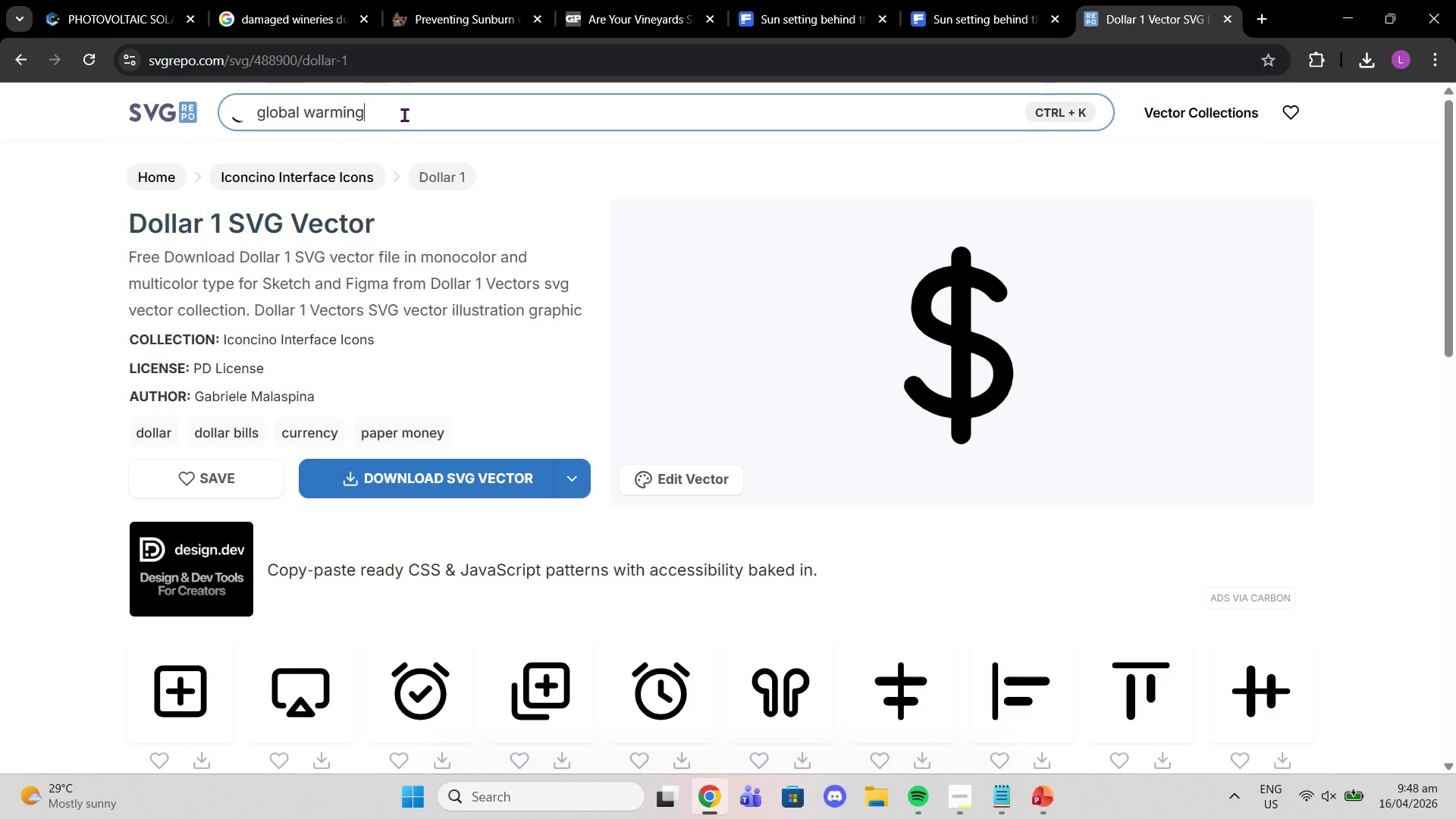 
key(Enter)
 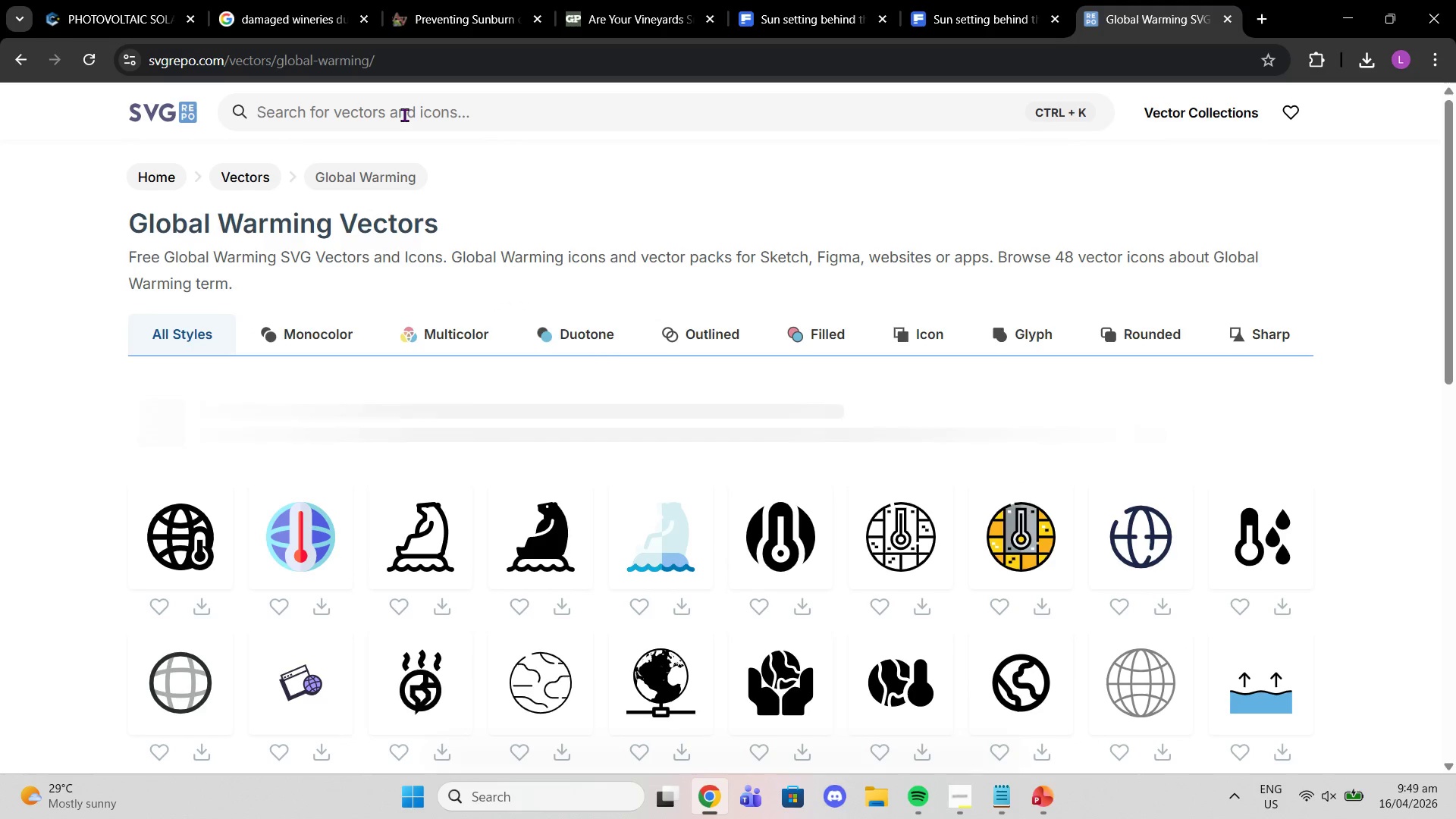 
left_click([384, 106])
 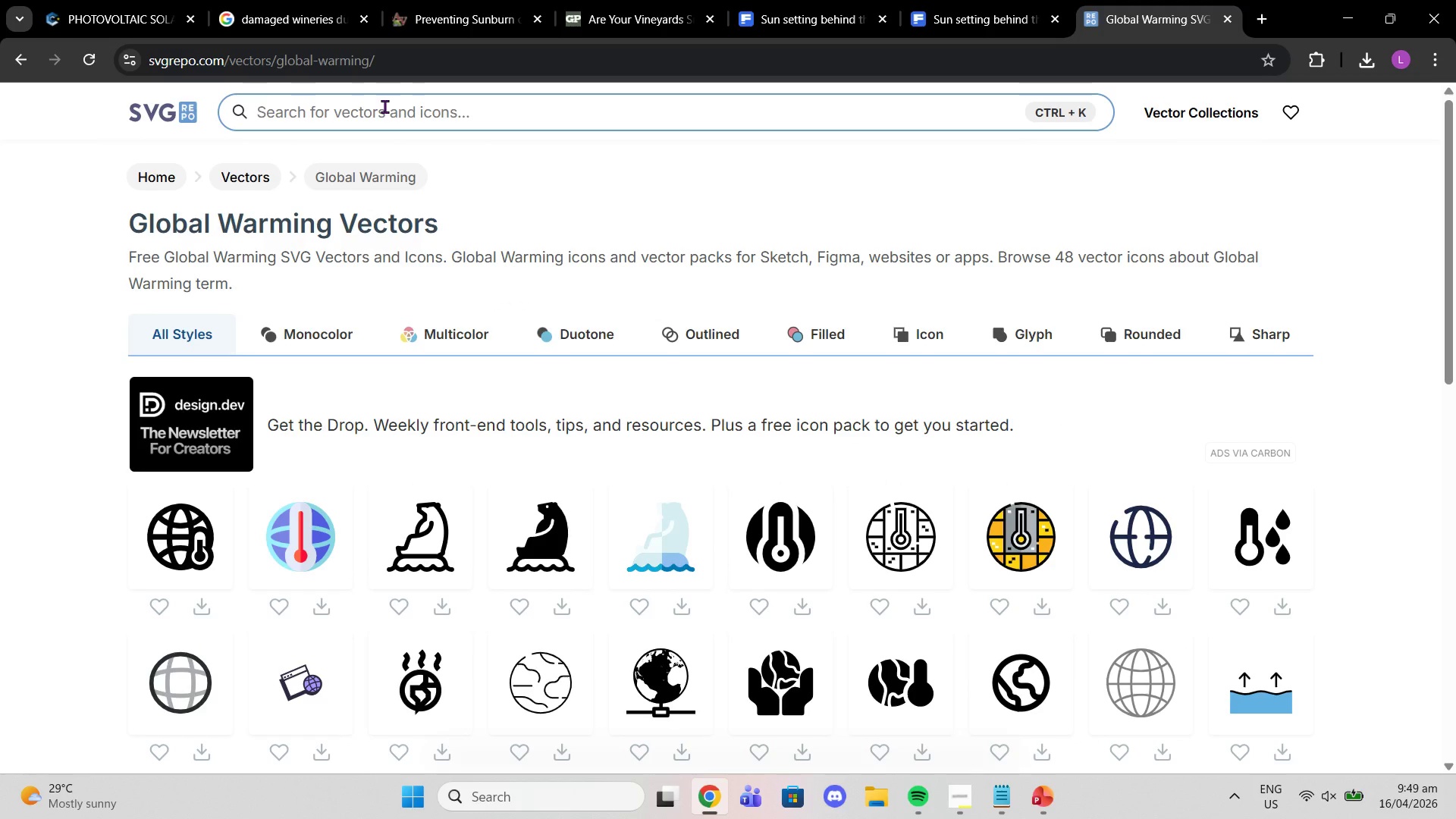 
type(extereme heat)
 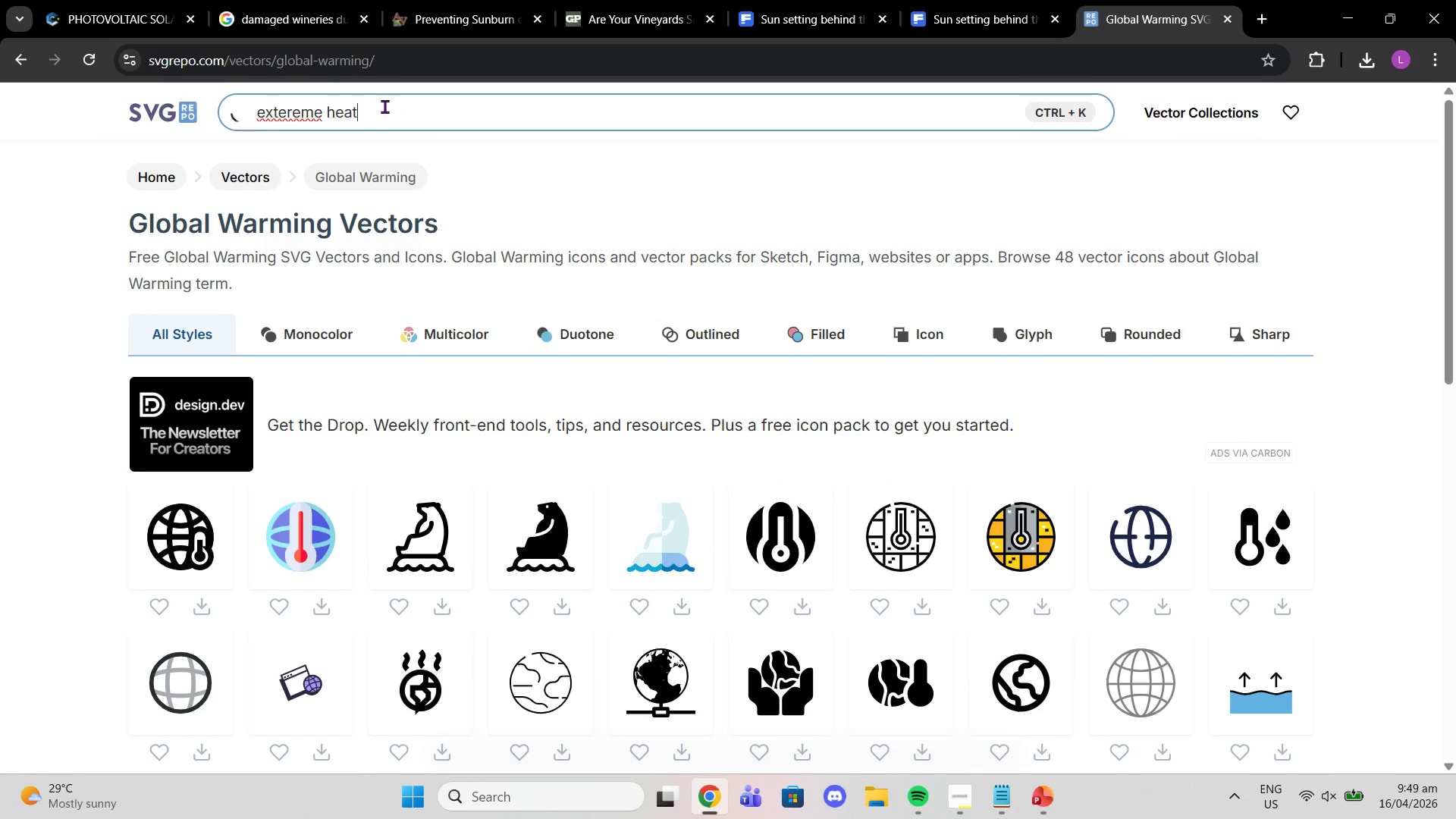 
key(Enter)
 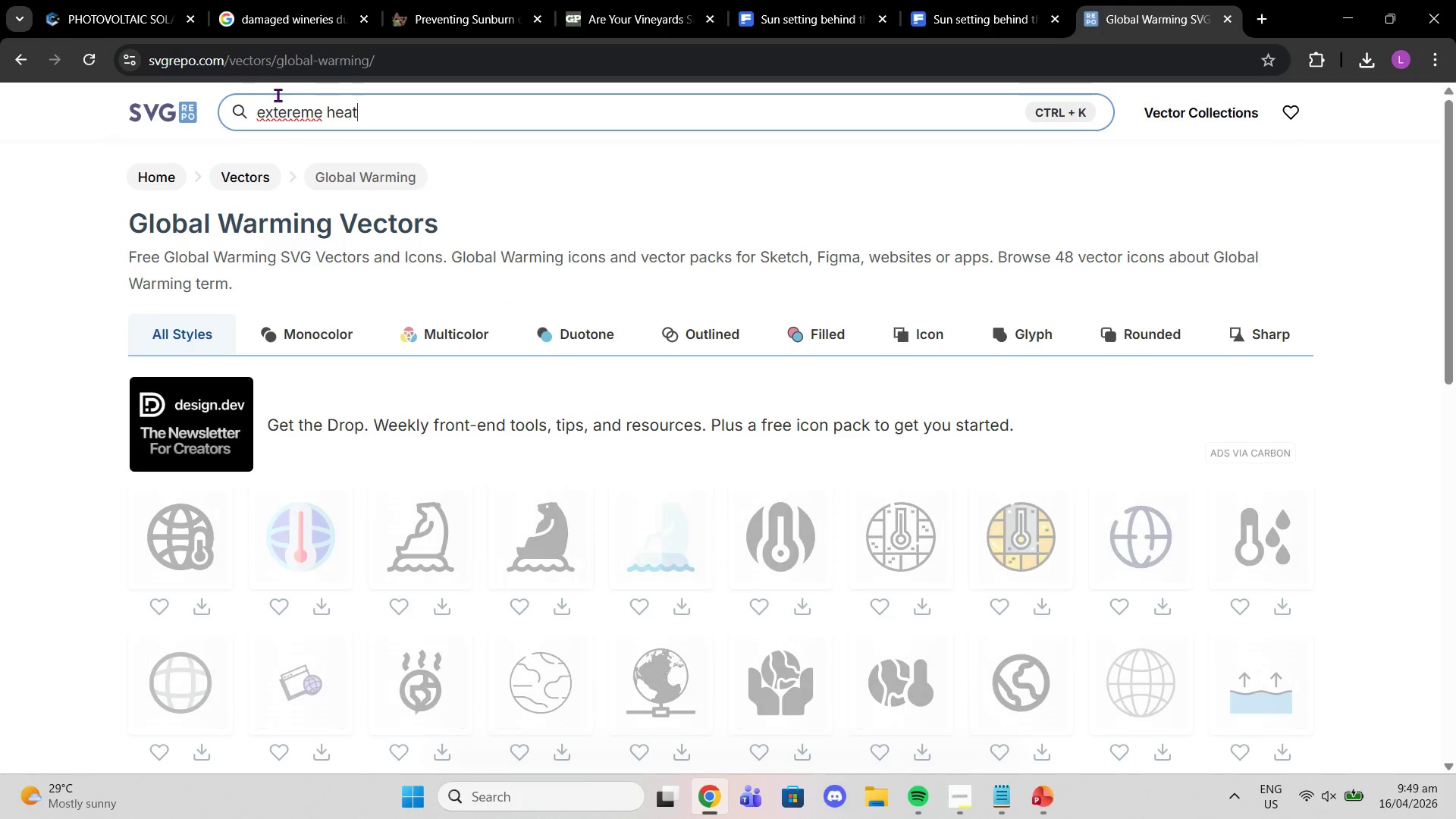 
left_click([285, 104])
 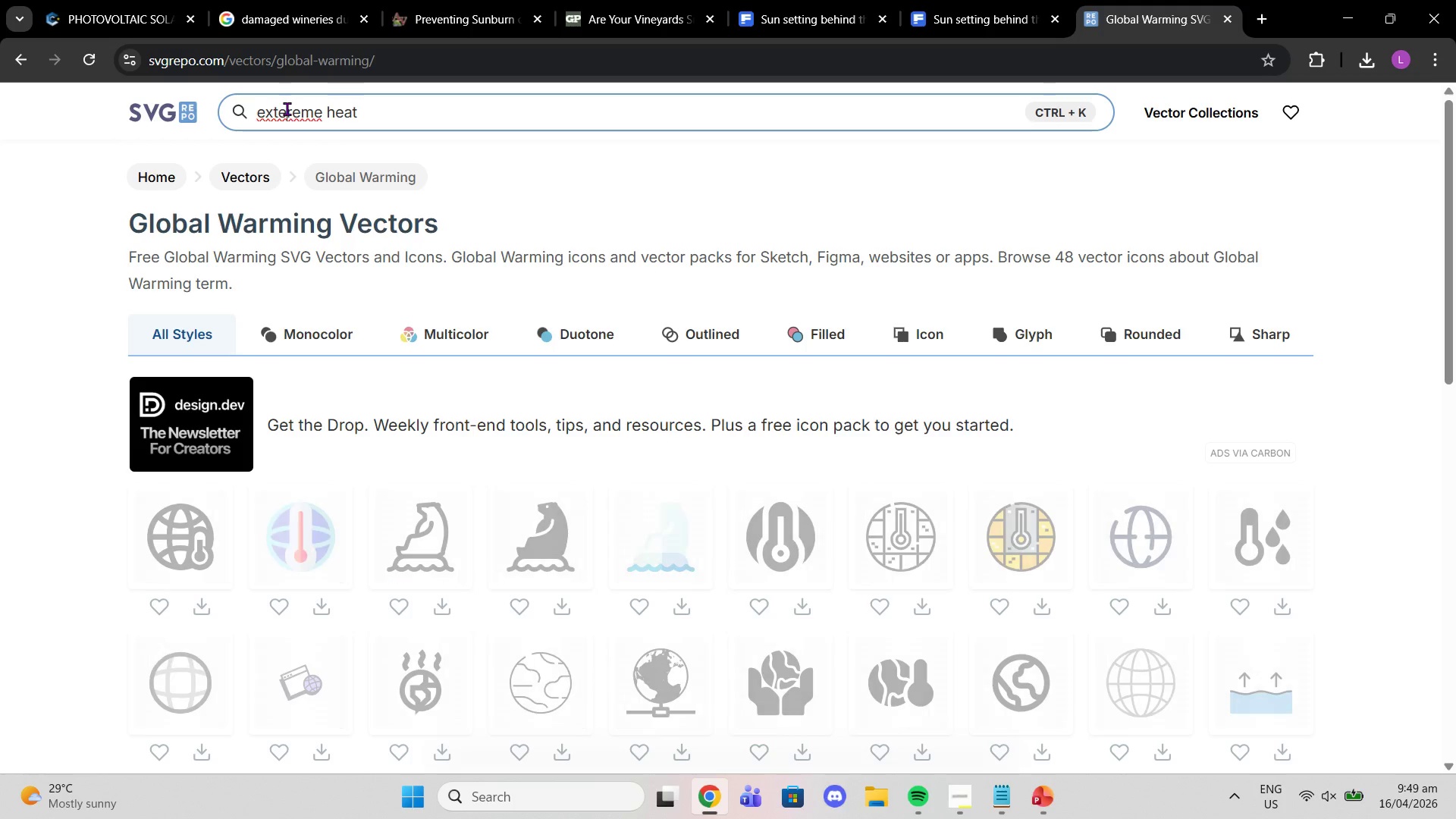 
left_click([287, 108])
 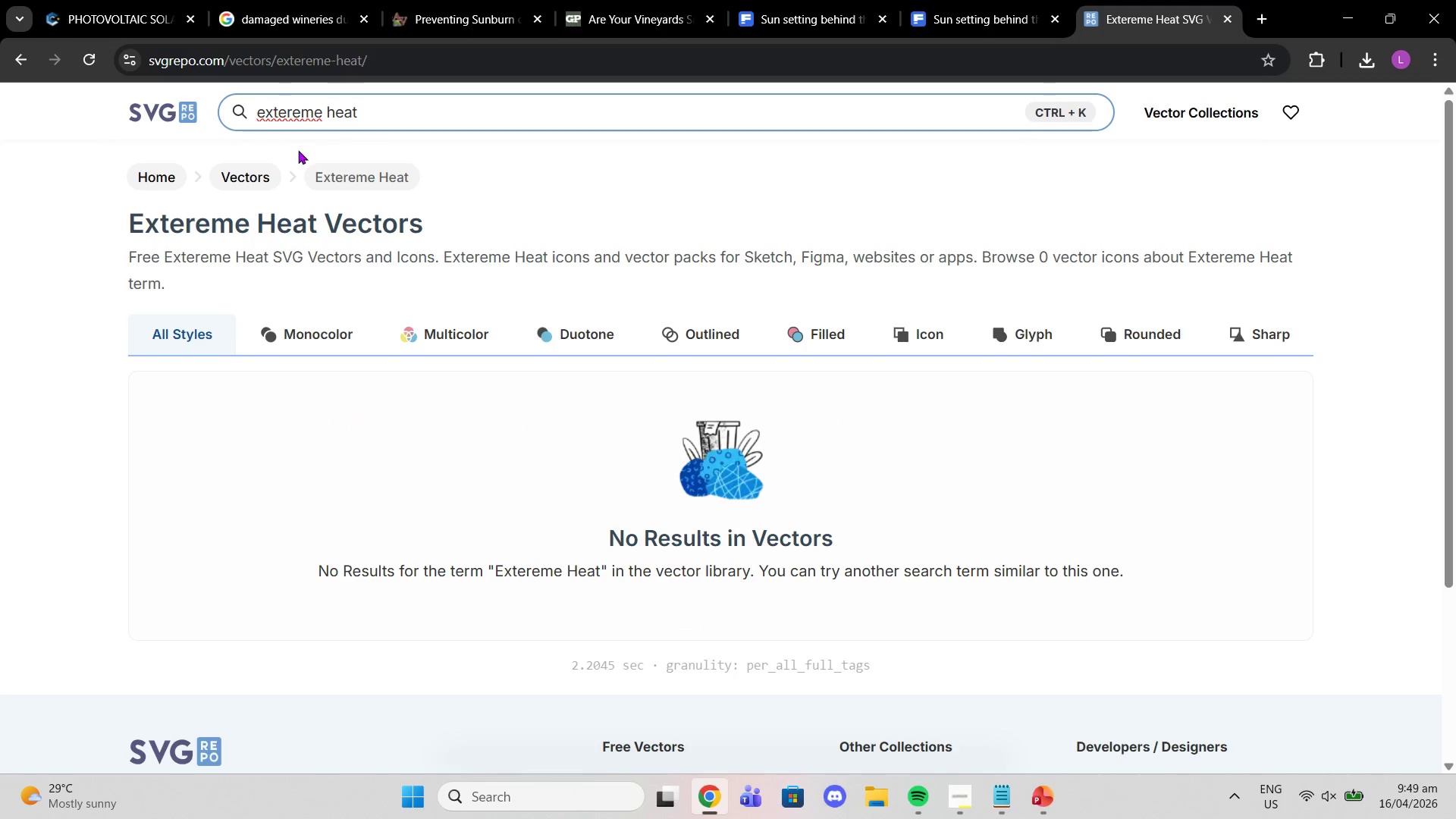 
key(Enter)
 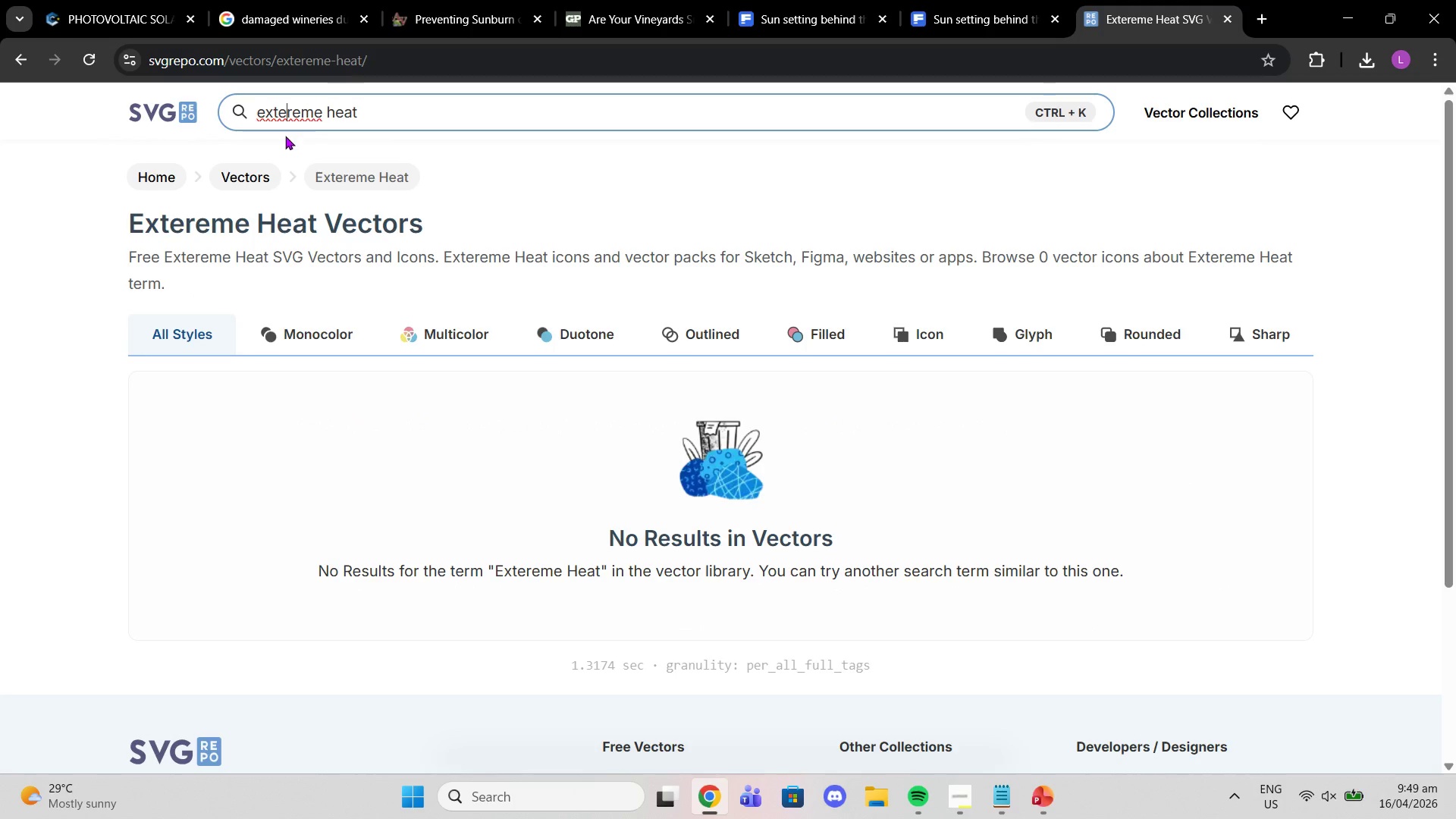 
left_click([286, 125])
 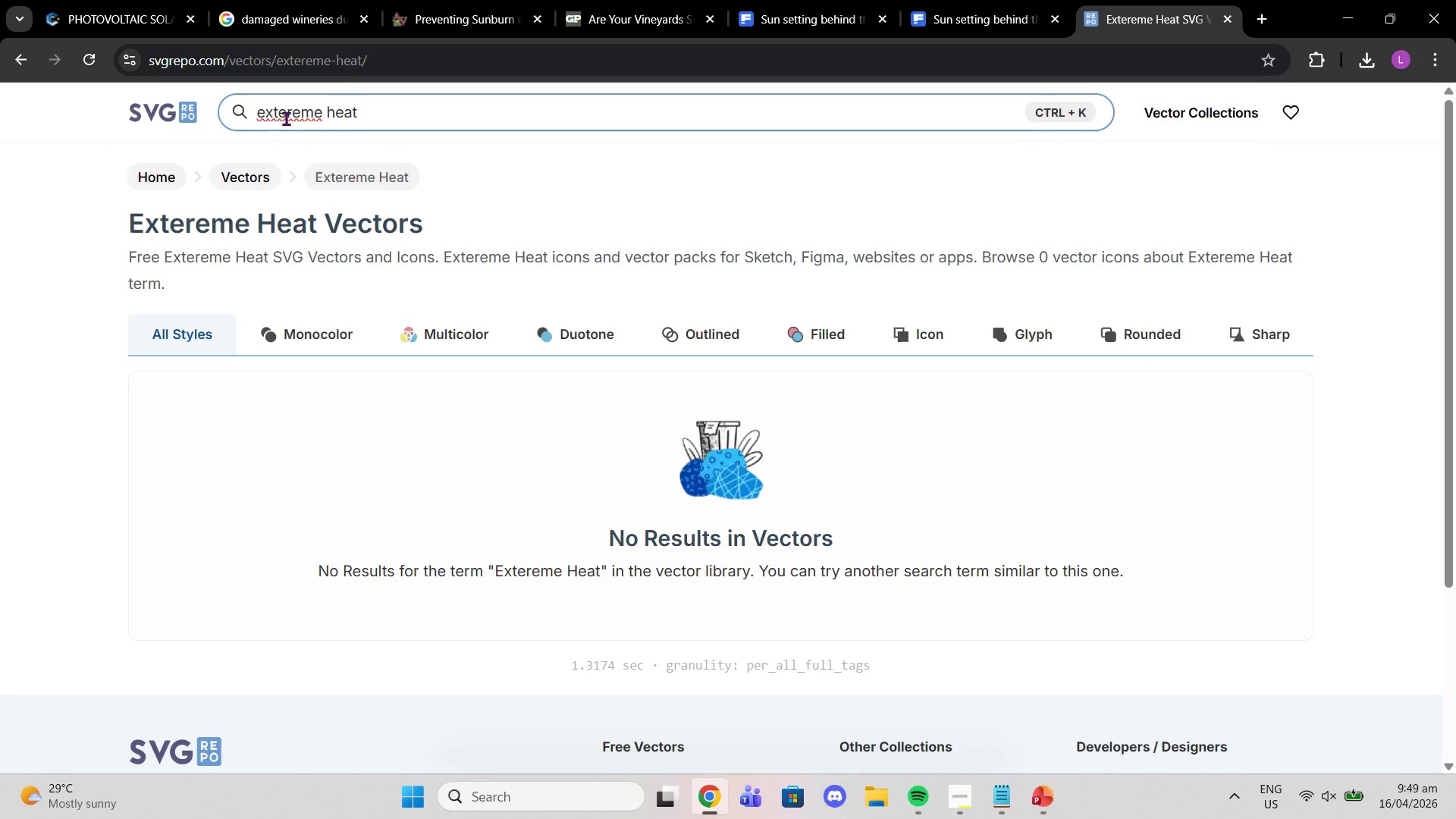 
key(Backspace)
 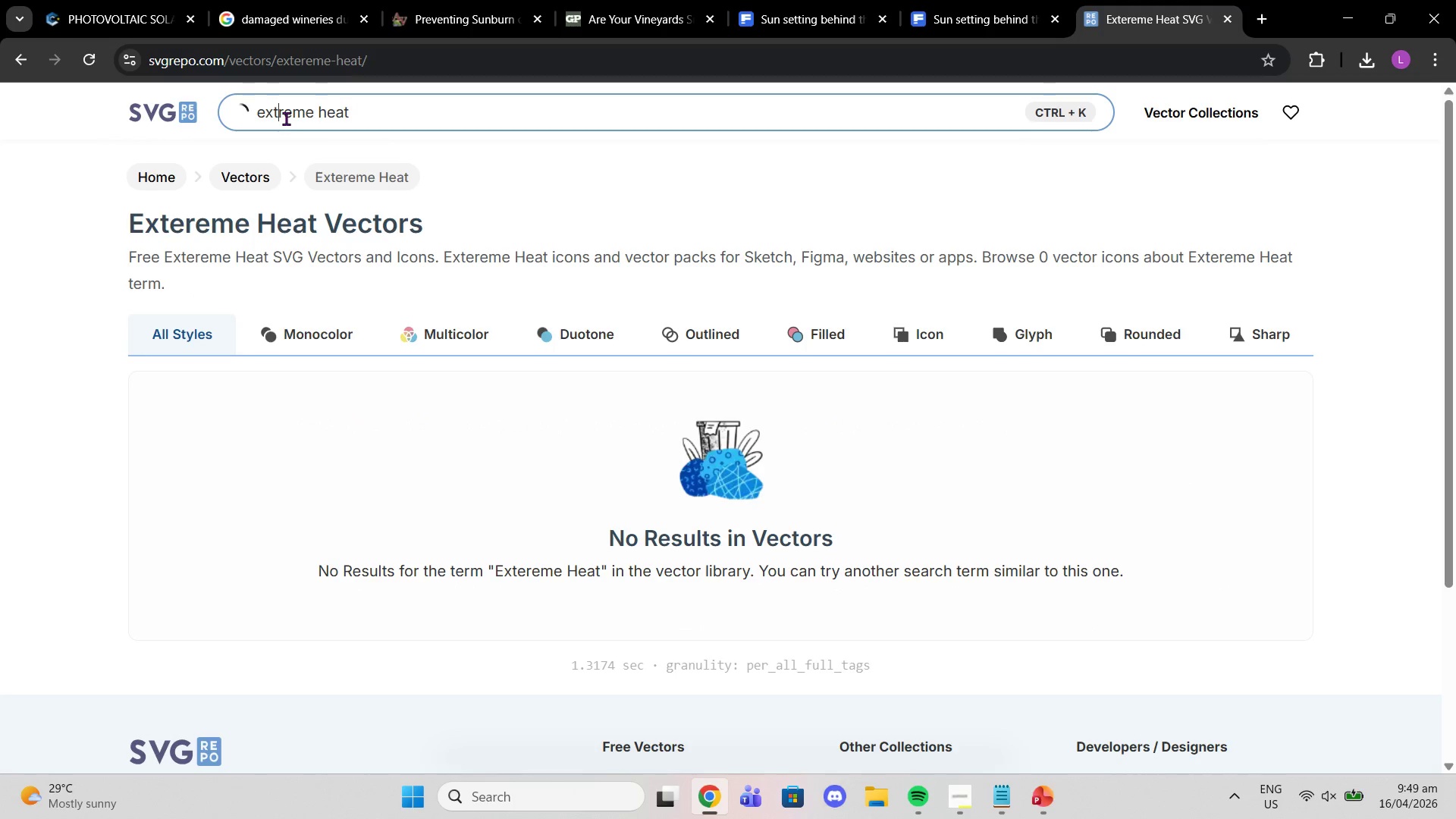 
key(Enter)
 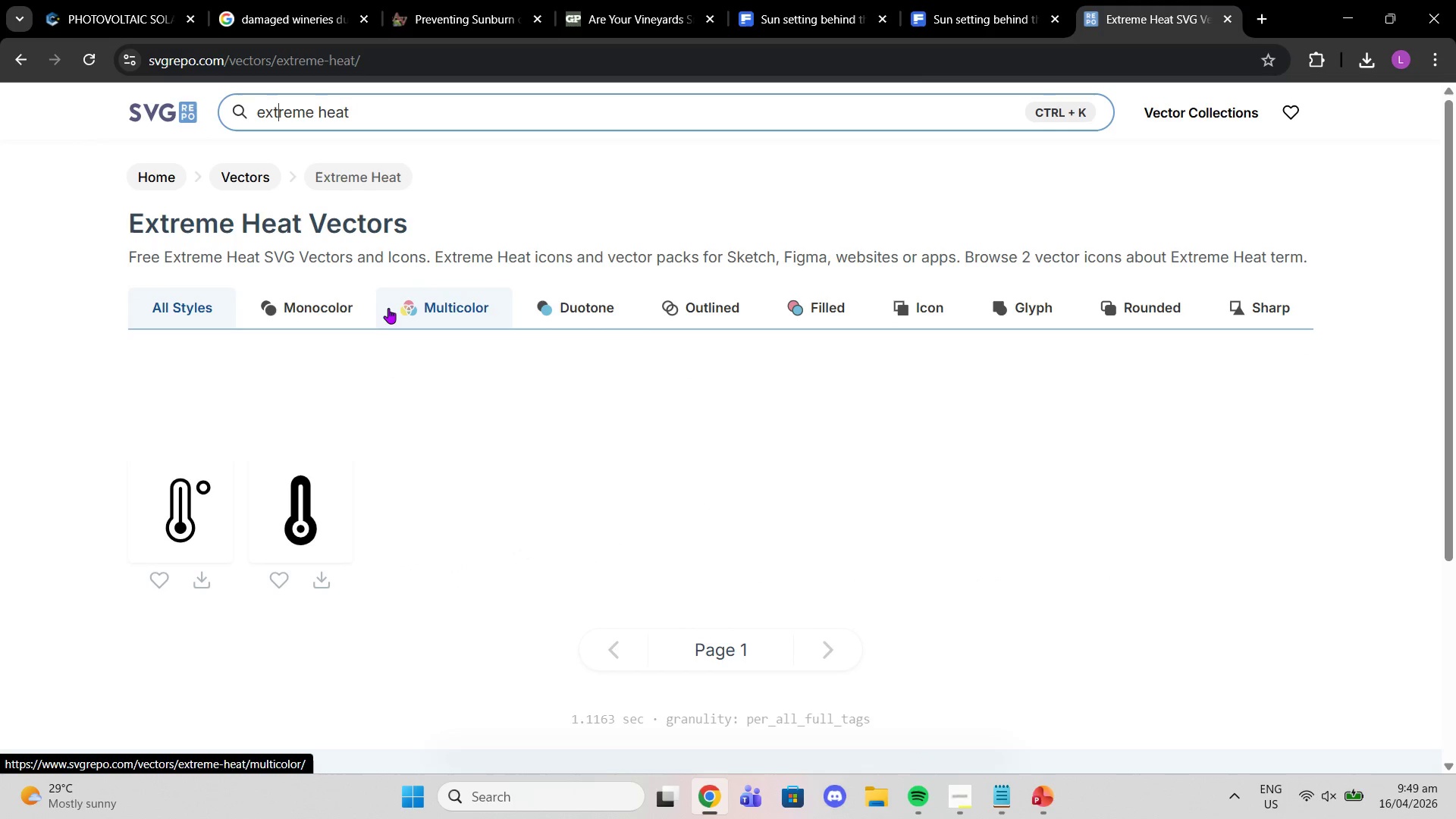 
left_click_drag(start_coordinate=[422, 116], to_coordinate=[108, 124])
 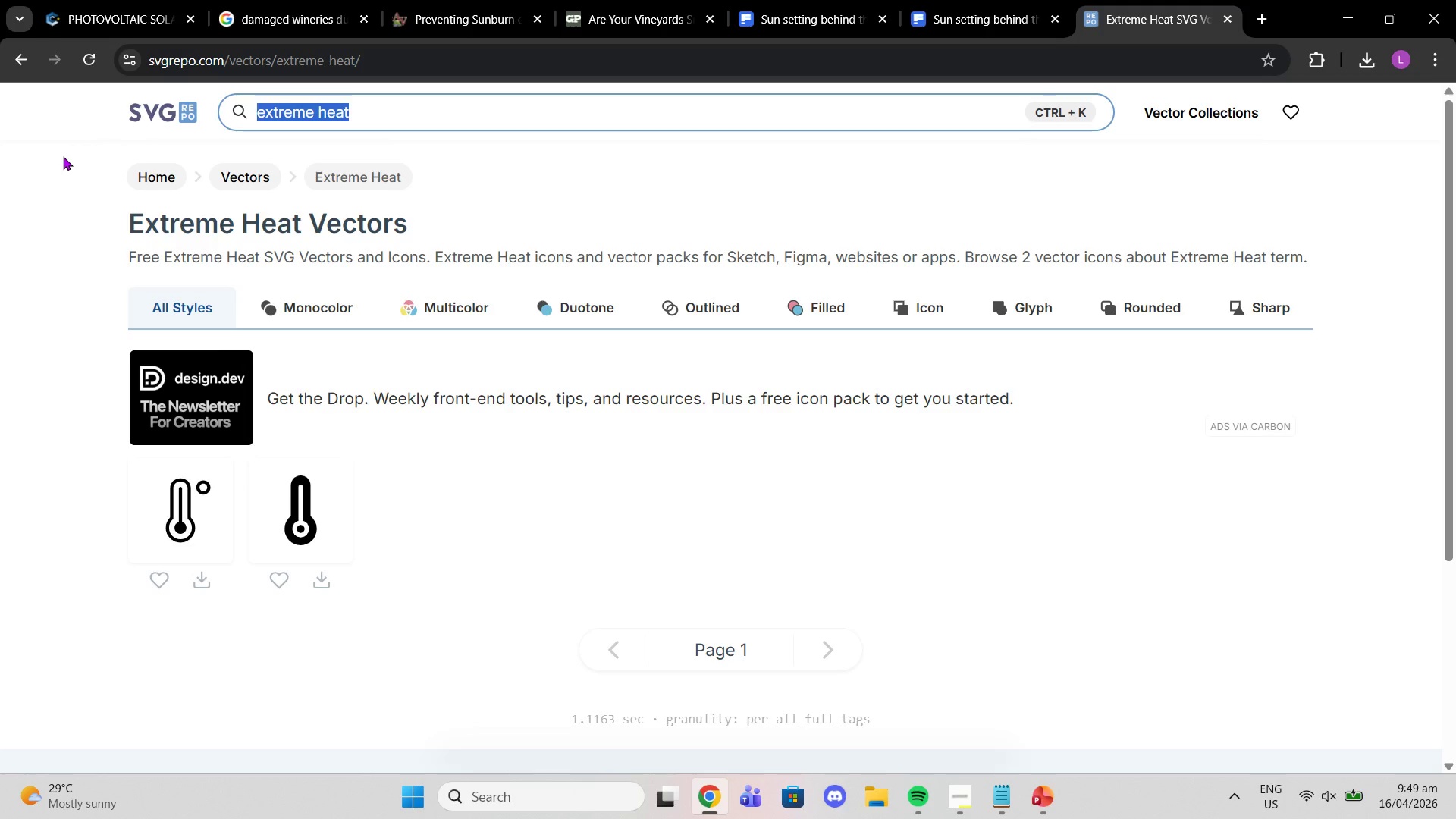 
type(sun heat)
 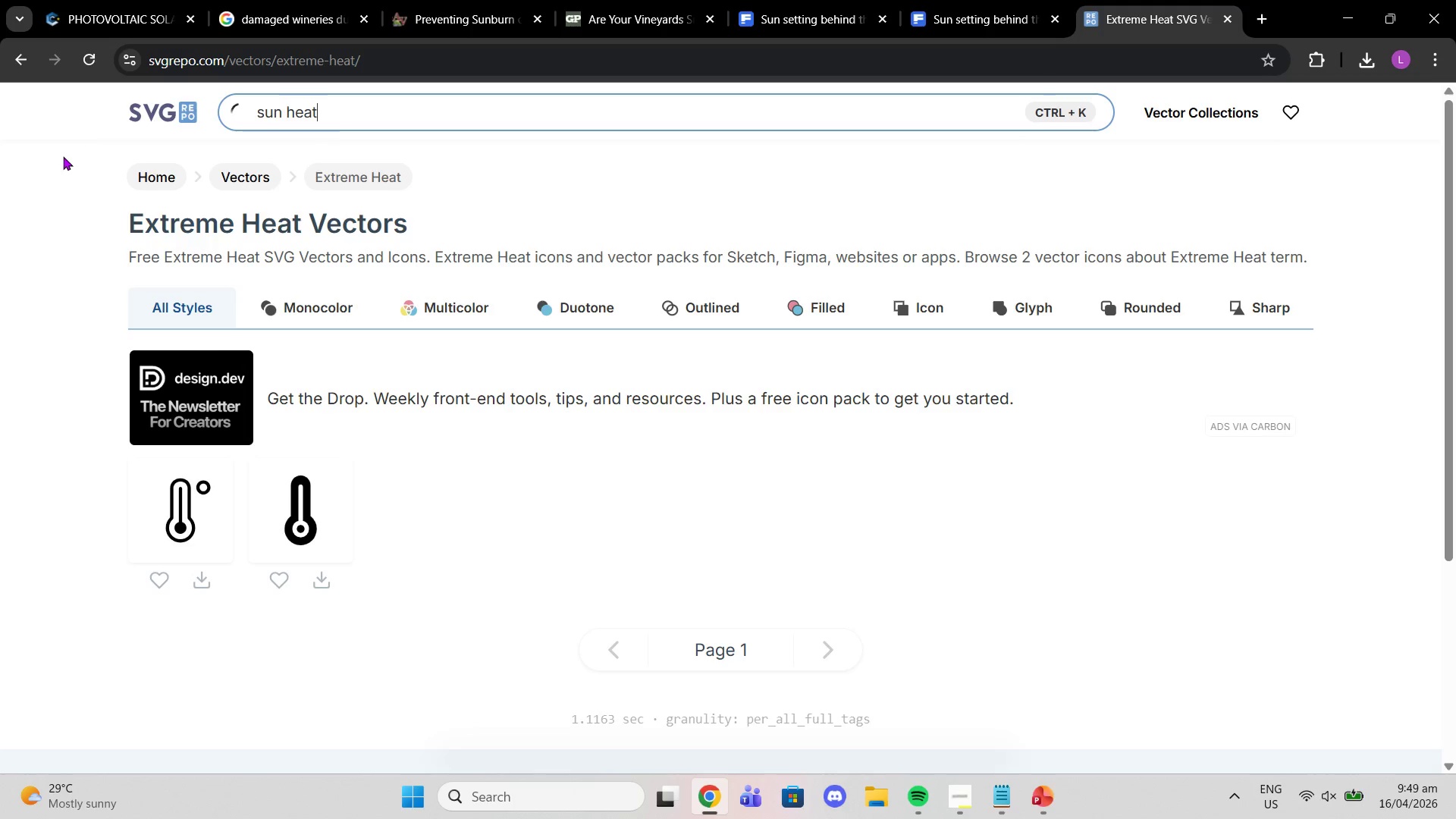 
key(Enter)
 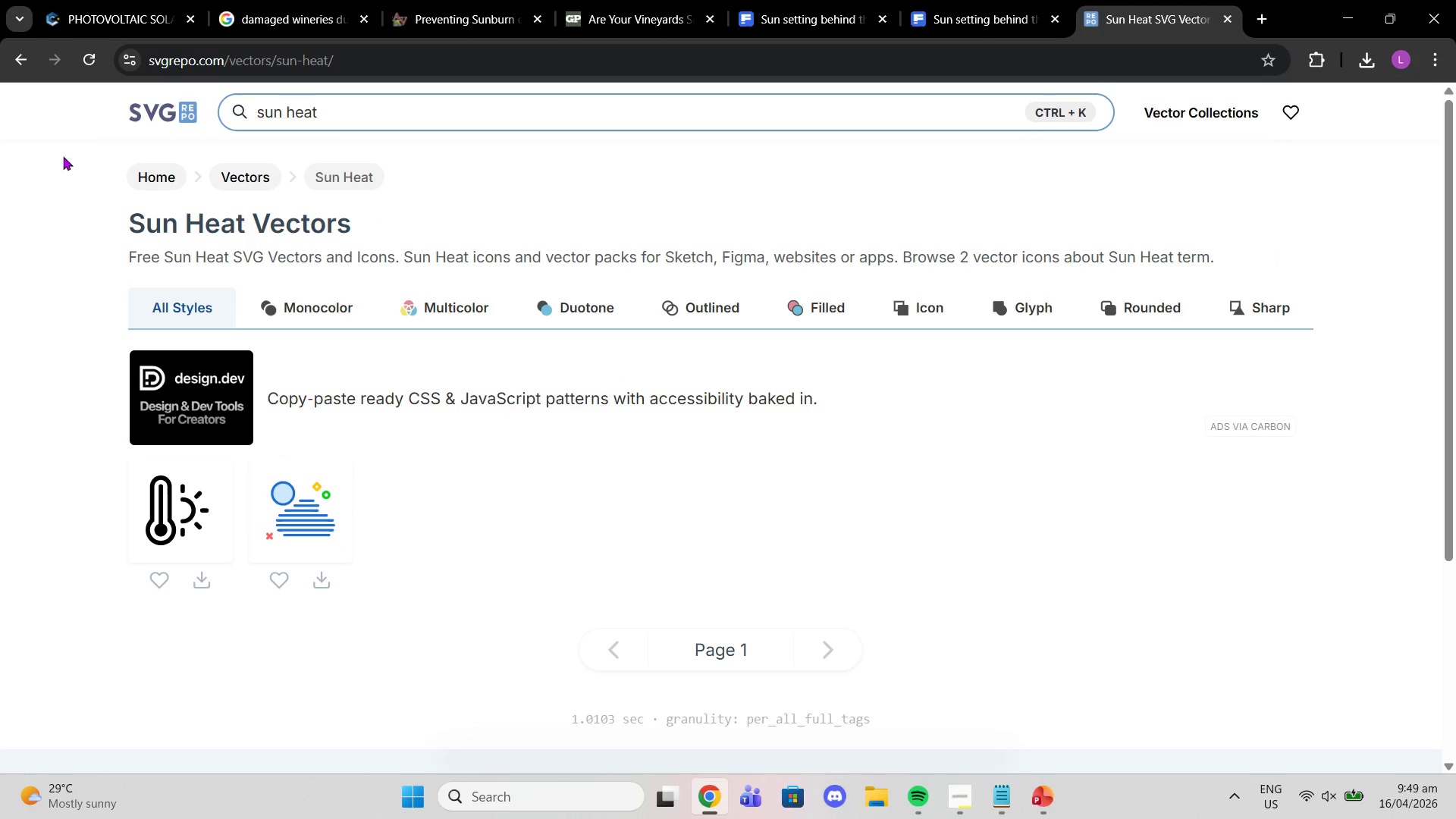 
wait(11.56)
 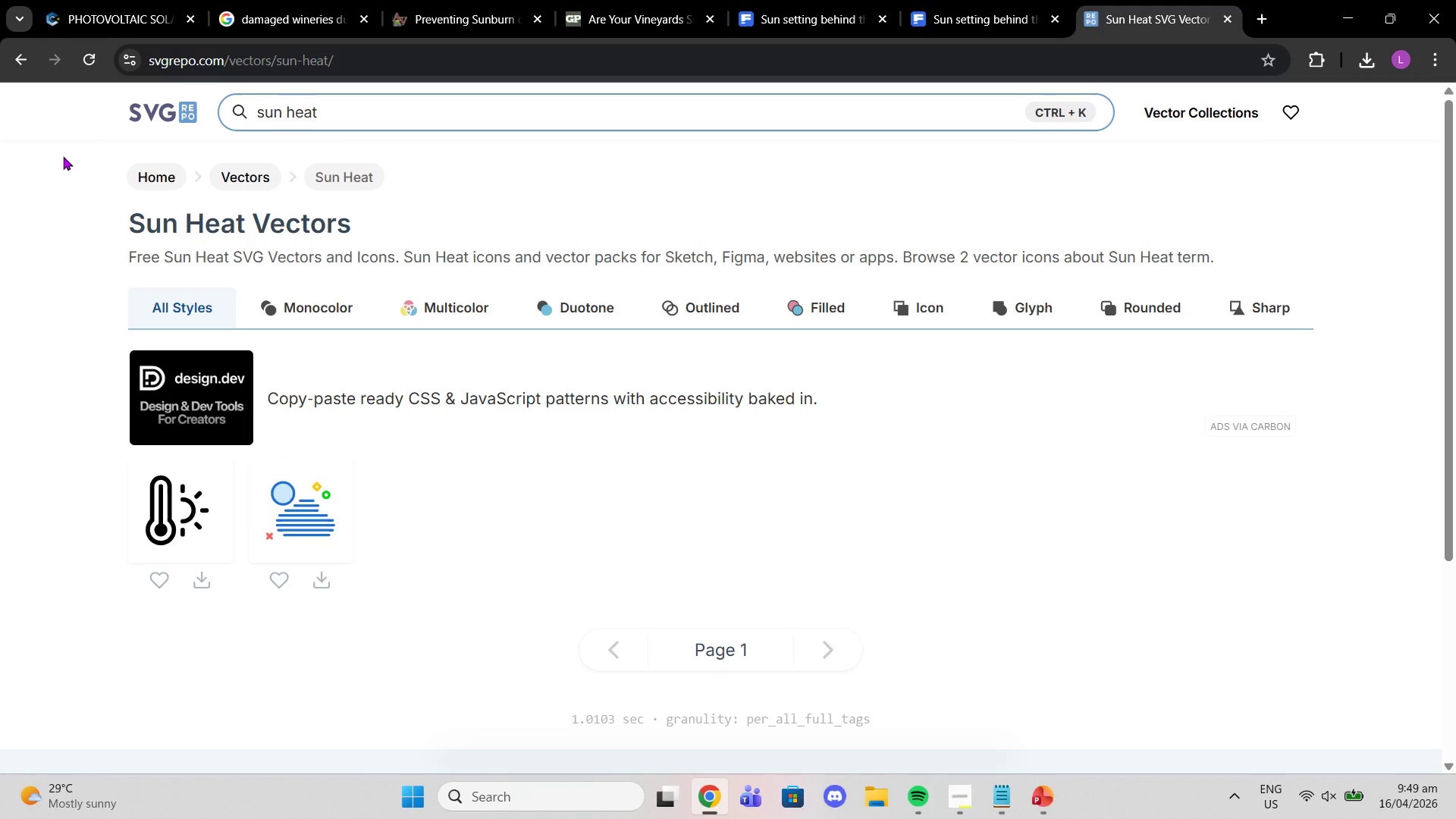 
double_click([299, 111])
 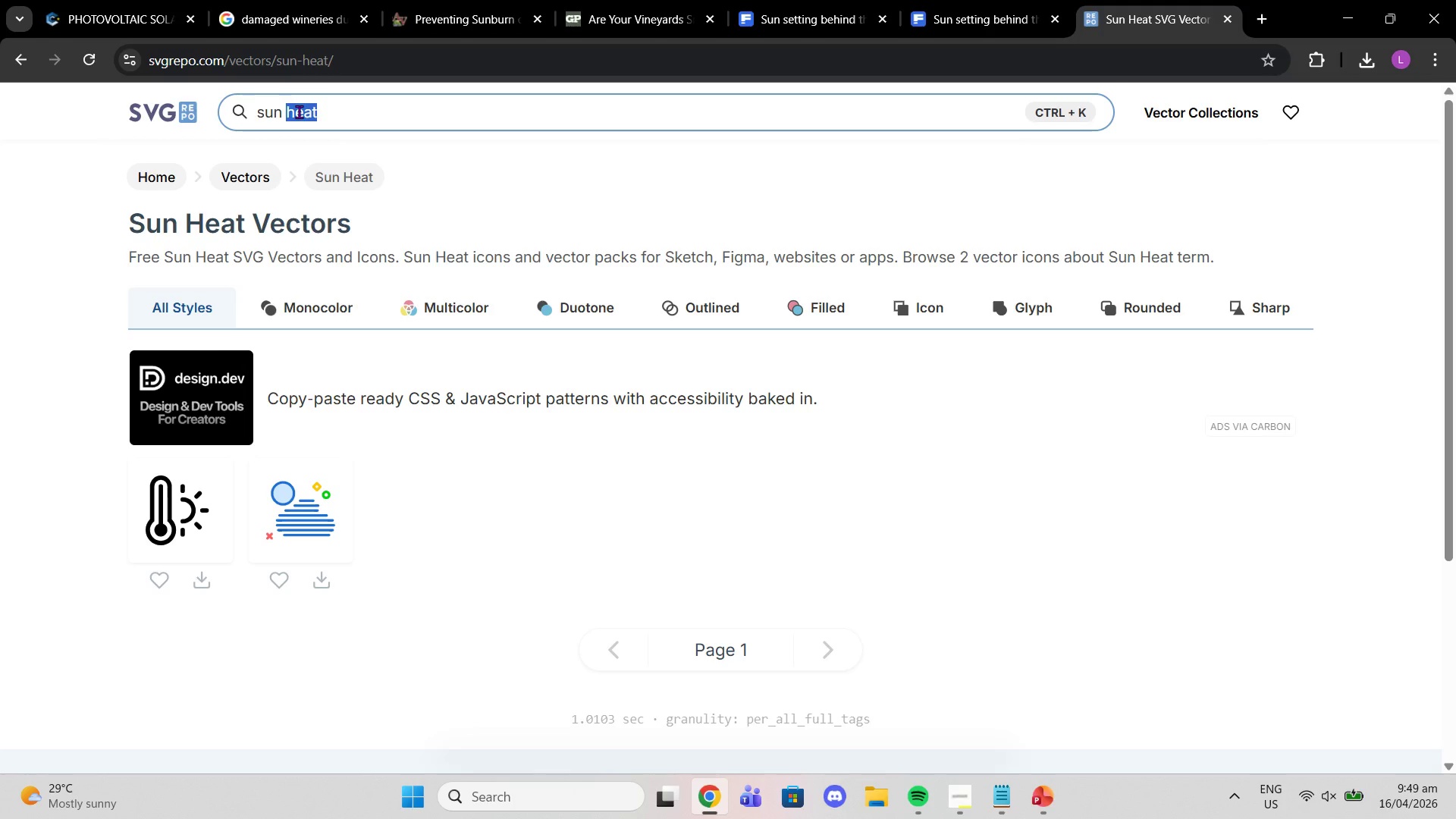 
key(Backspace)
 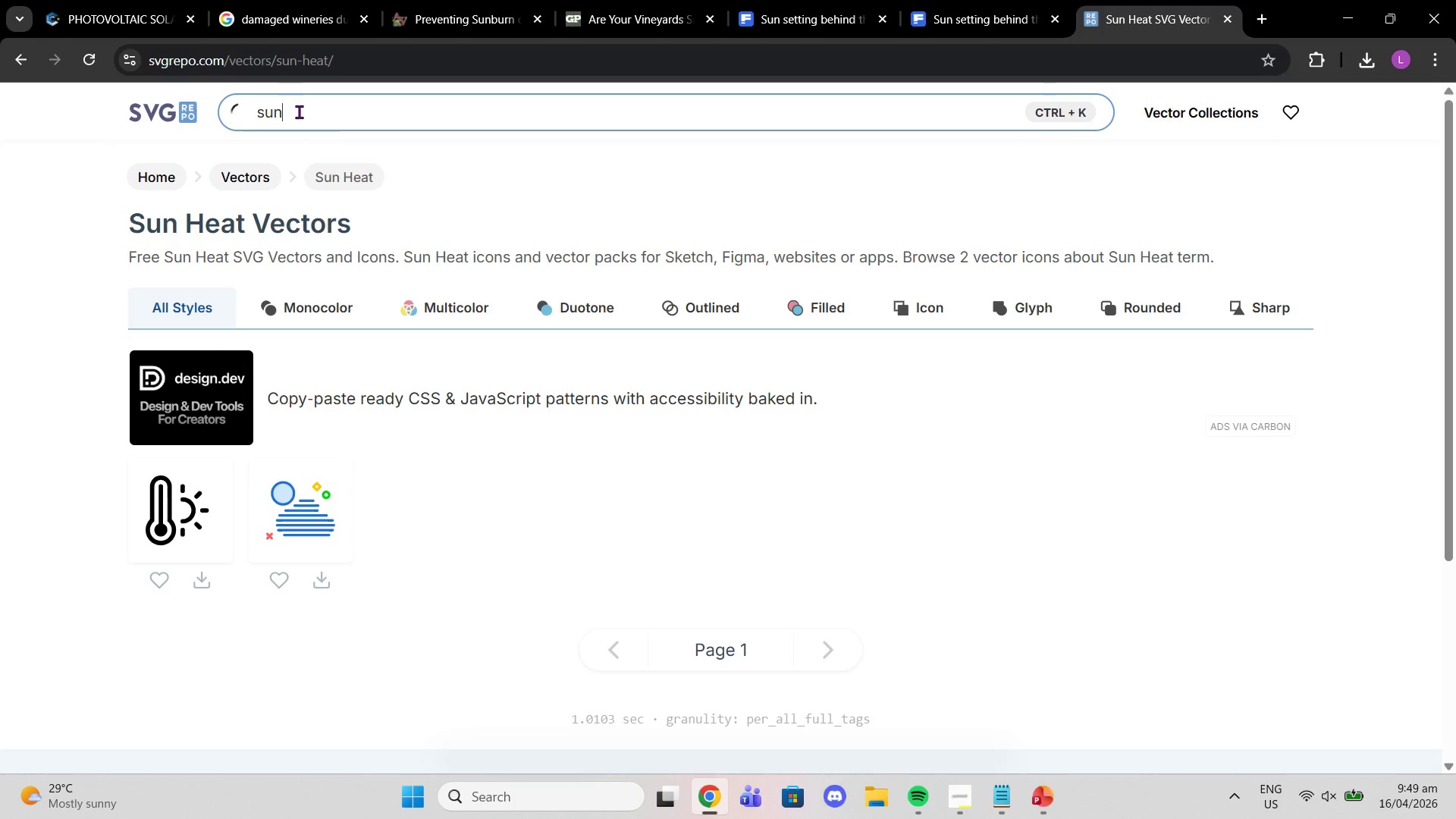 
key(Backspace)
 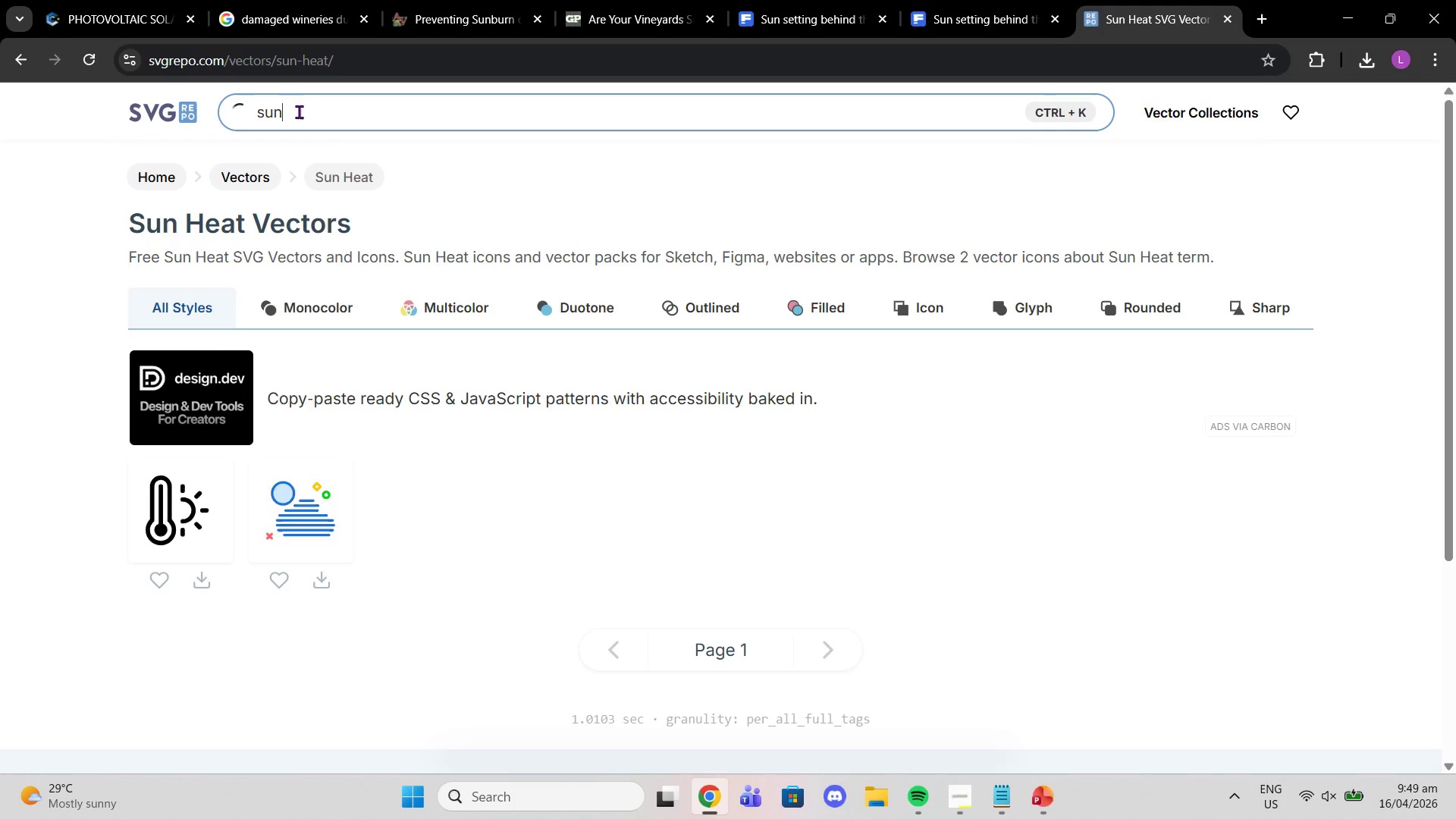 
key(Enter)
 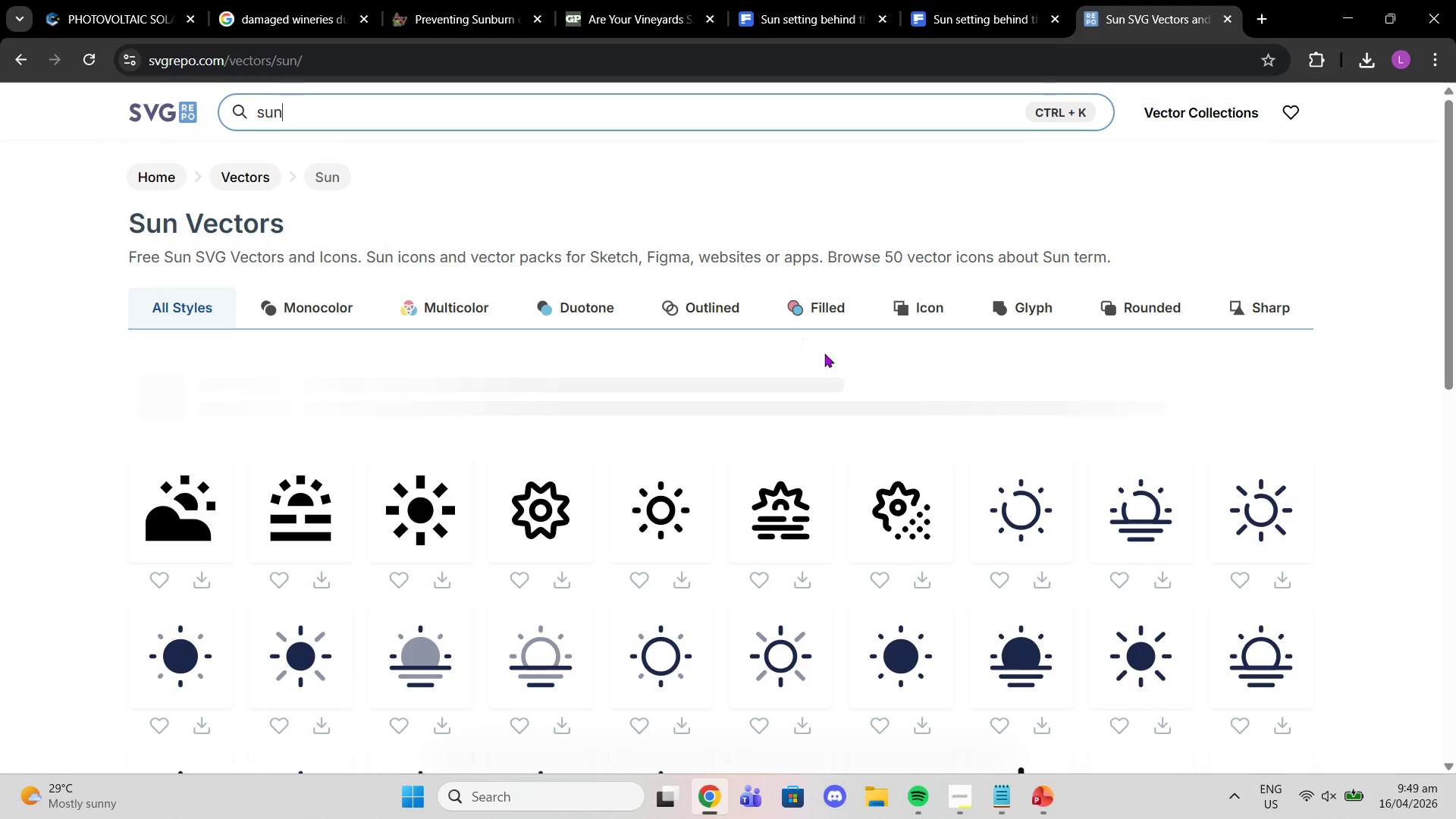 
scroll: coordinate [890, 470], scroll_direction: down, amount: 4.0
 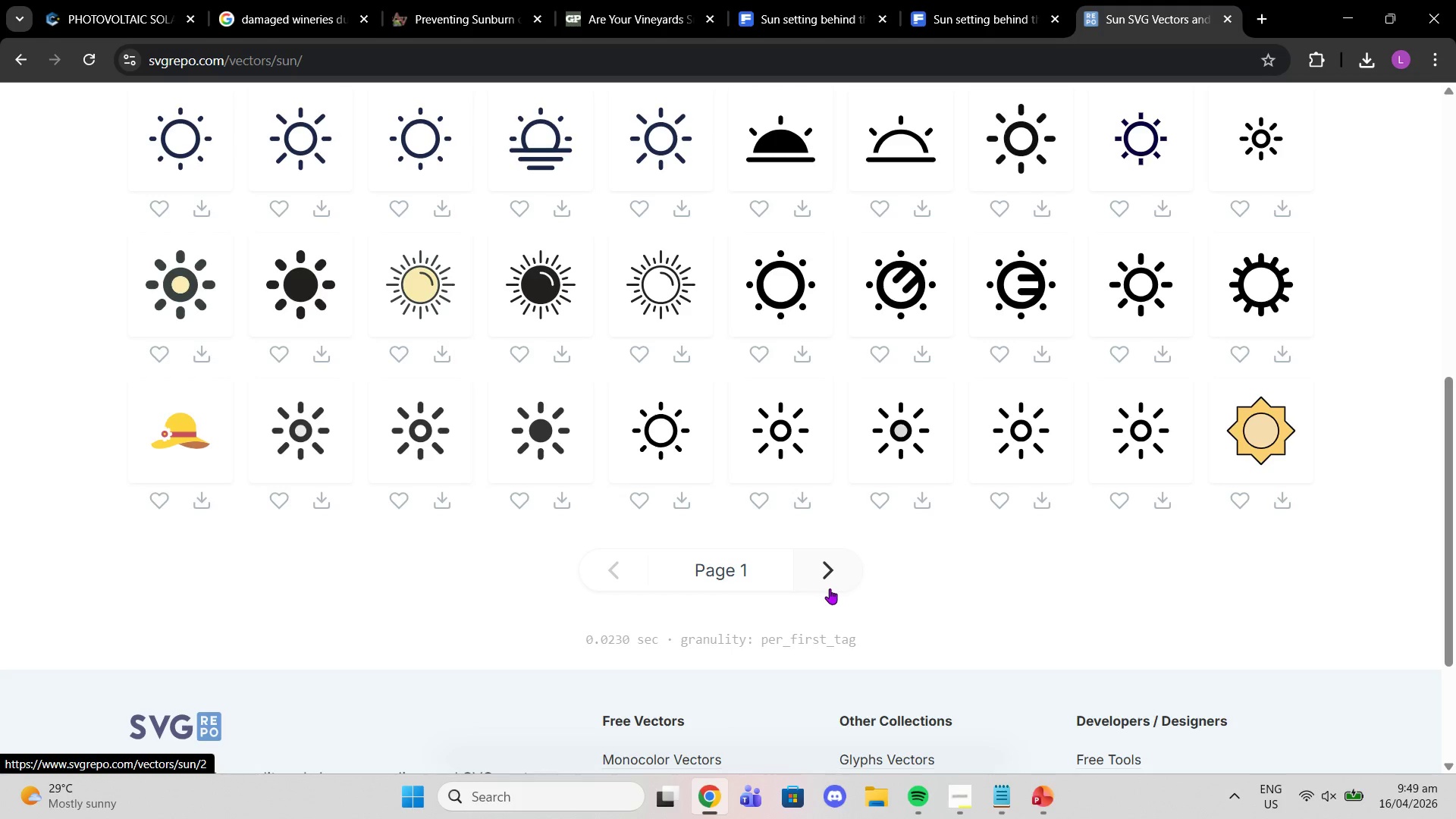 
left_click([830, 564])
 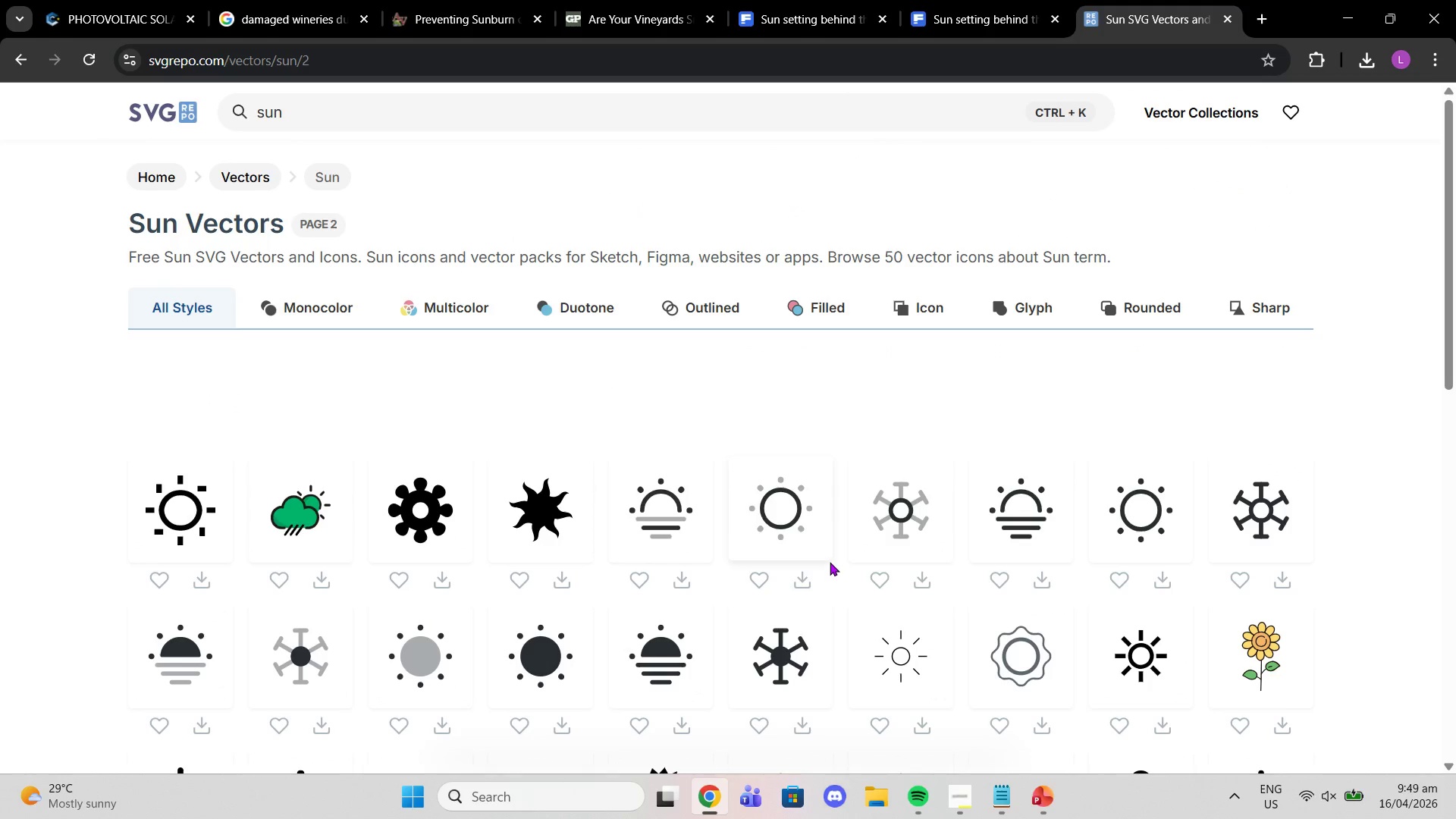 
scroll: coordinate [830, 561], scroll_direction: down, amount: 6.0
 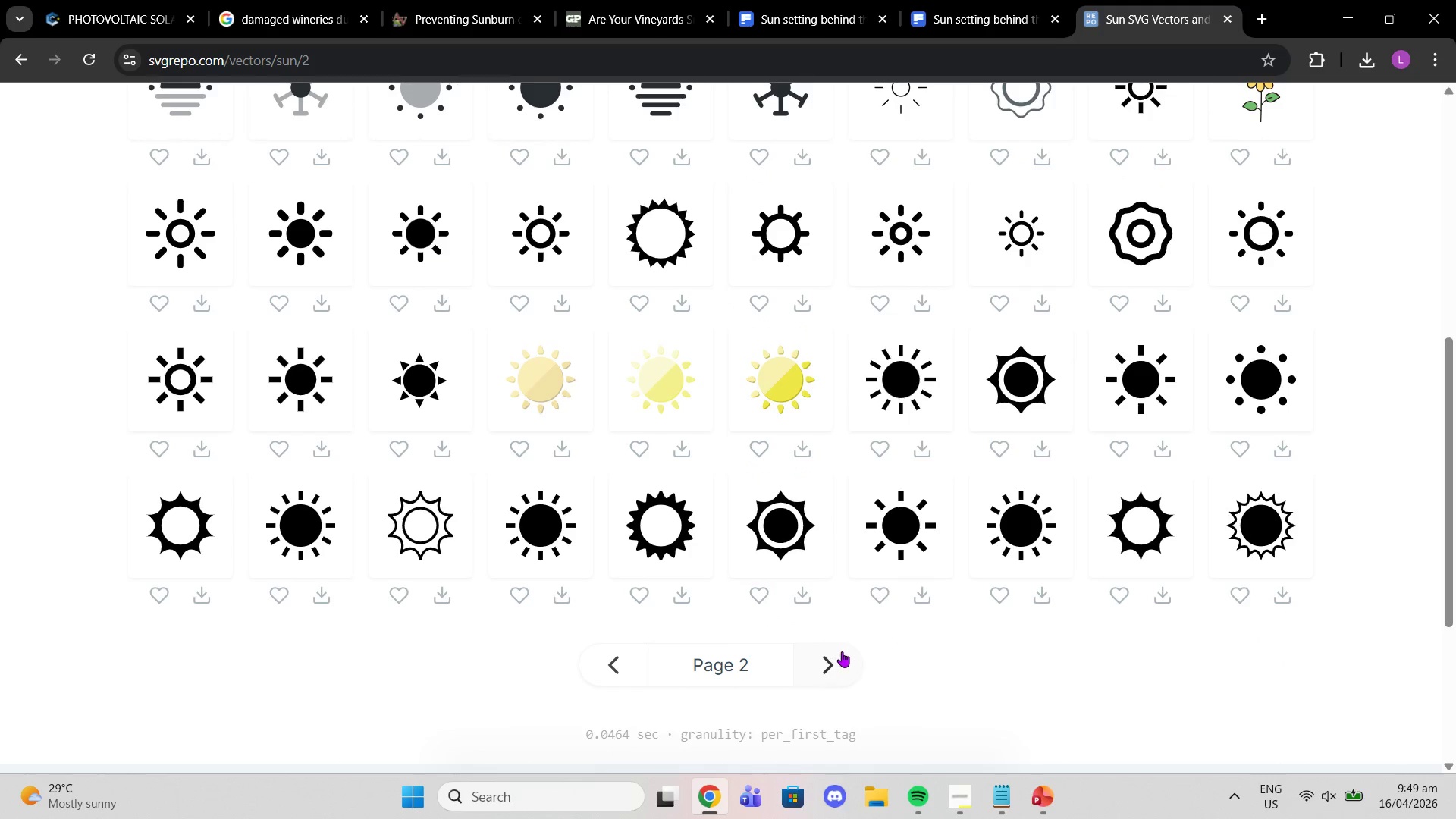 
left_click([842, 661])
 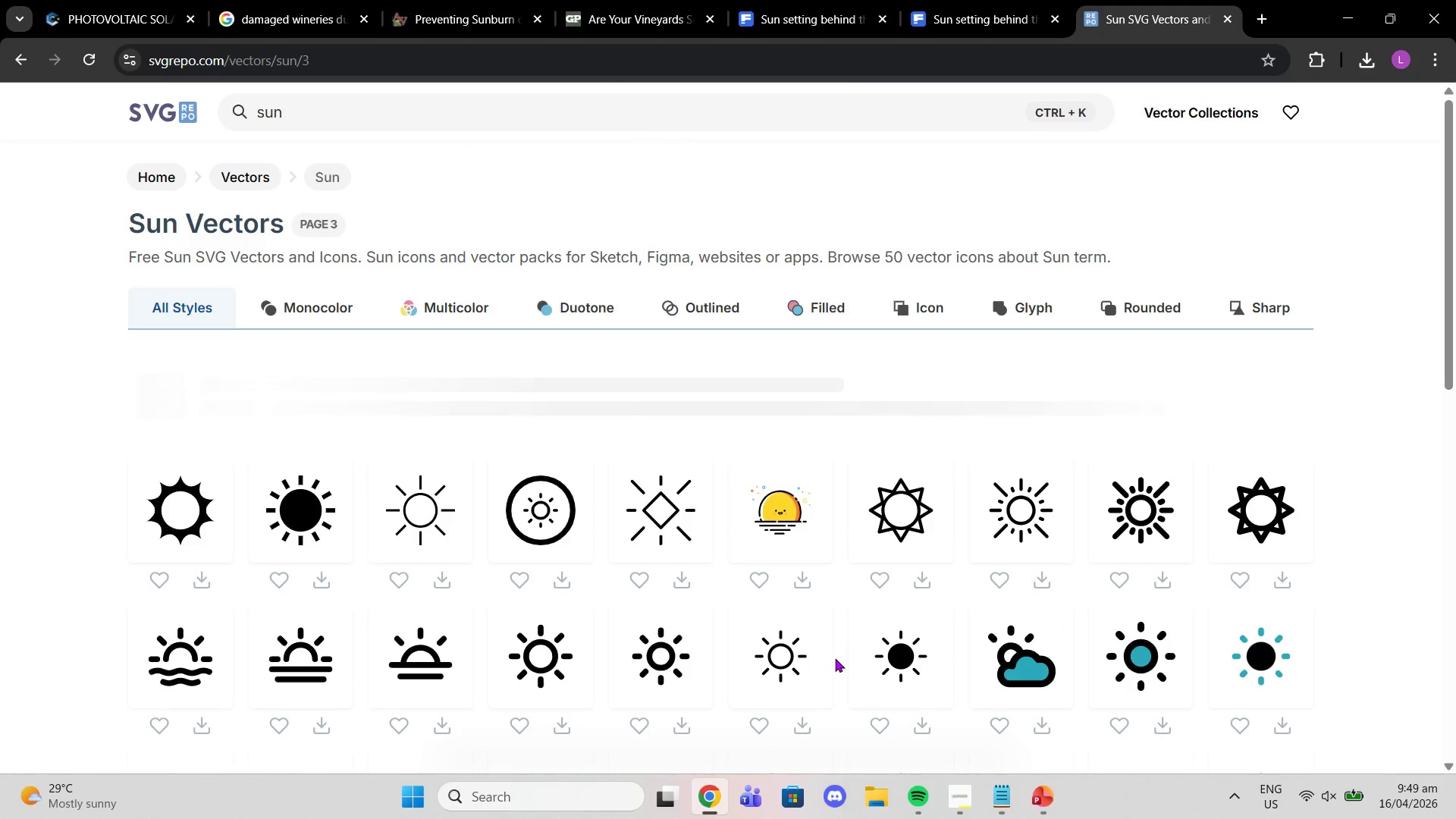 
scroll: coordinate [817, 661], scroll_direction: down, amount: 7.0
 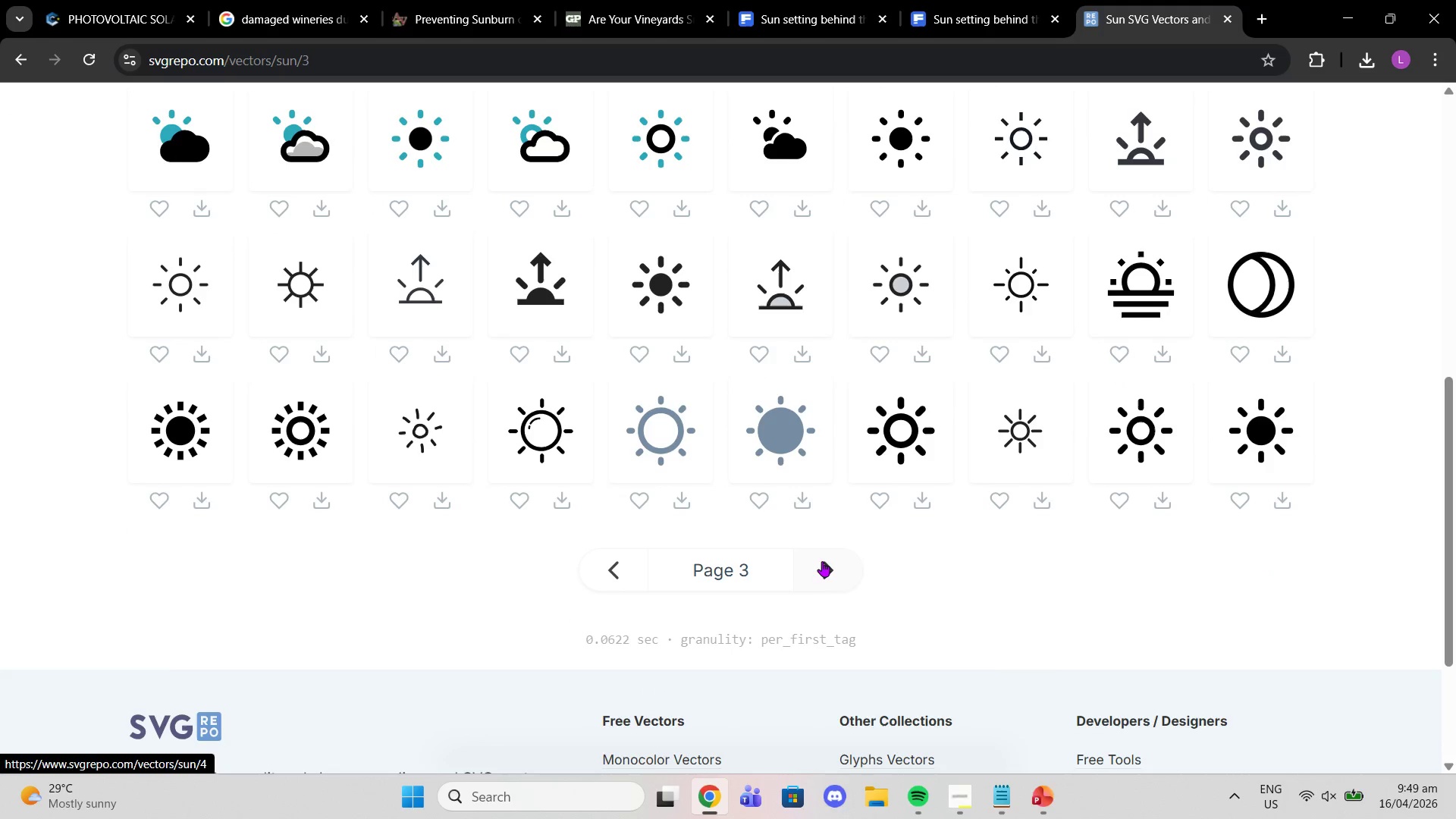 
left_click([822, 561])
 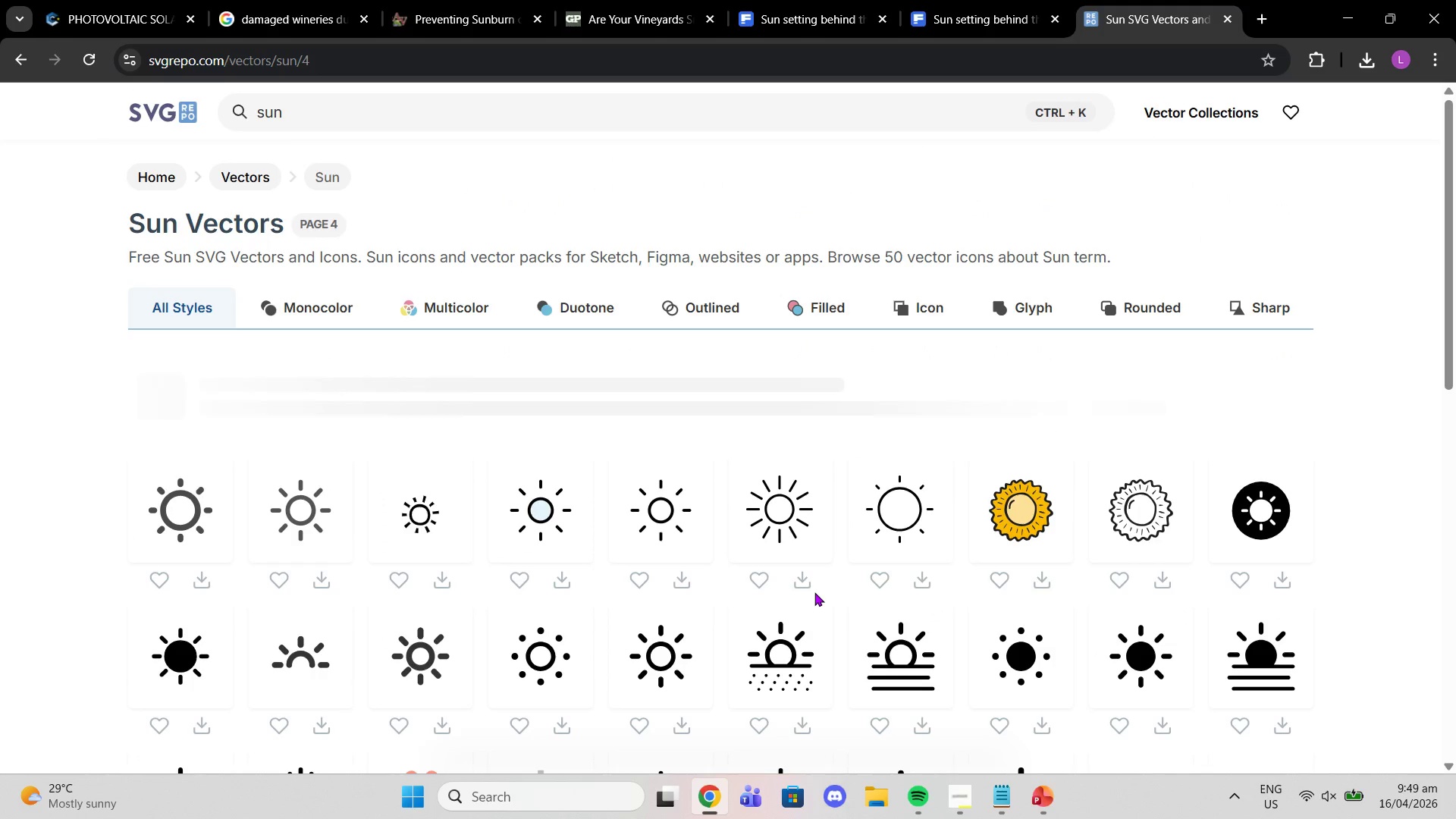 
scroll: coordinate [808, 612], scroll_direction: down, amount: 7.0
 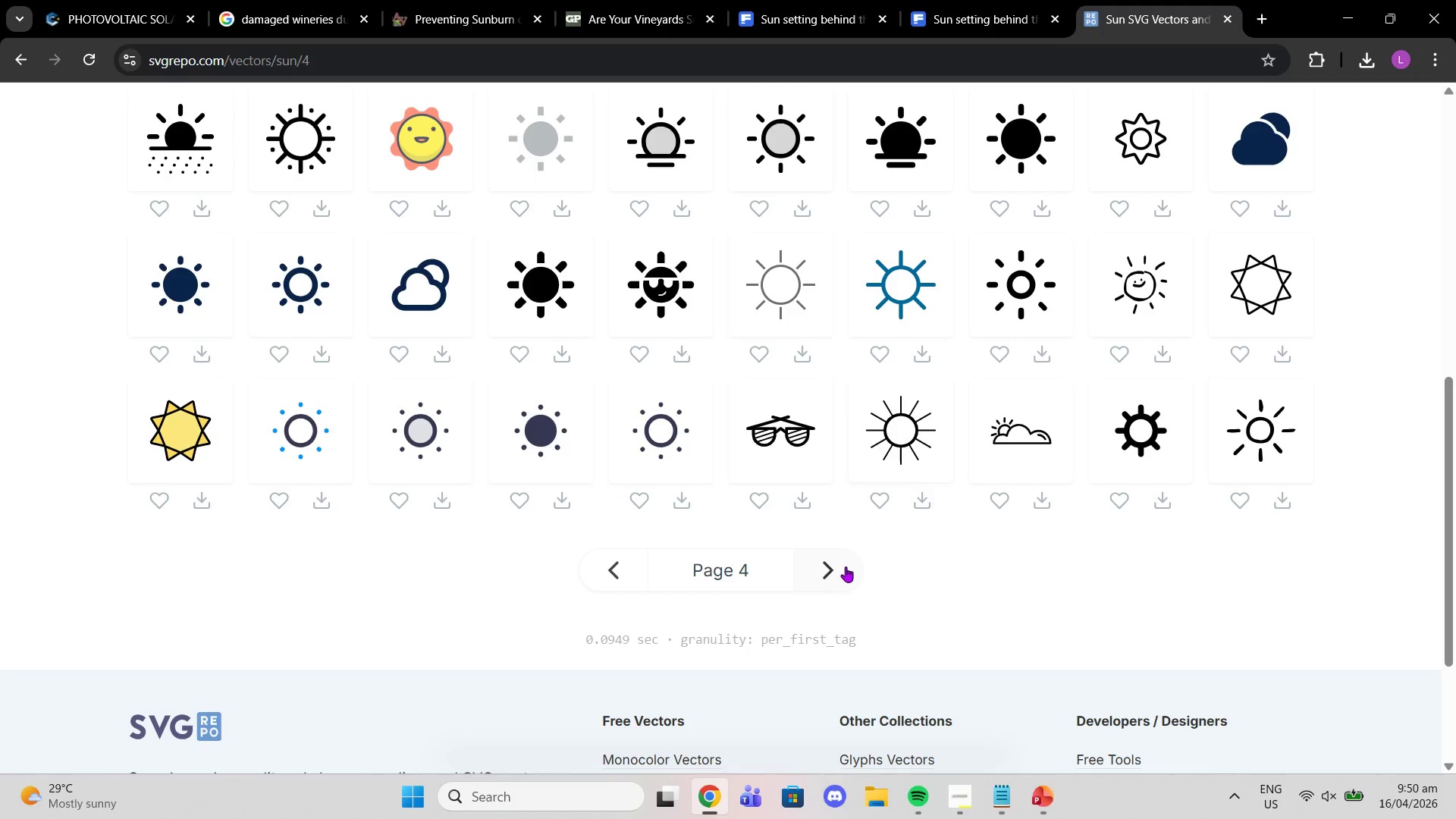 
left_click([846, 566])
 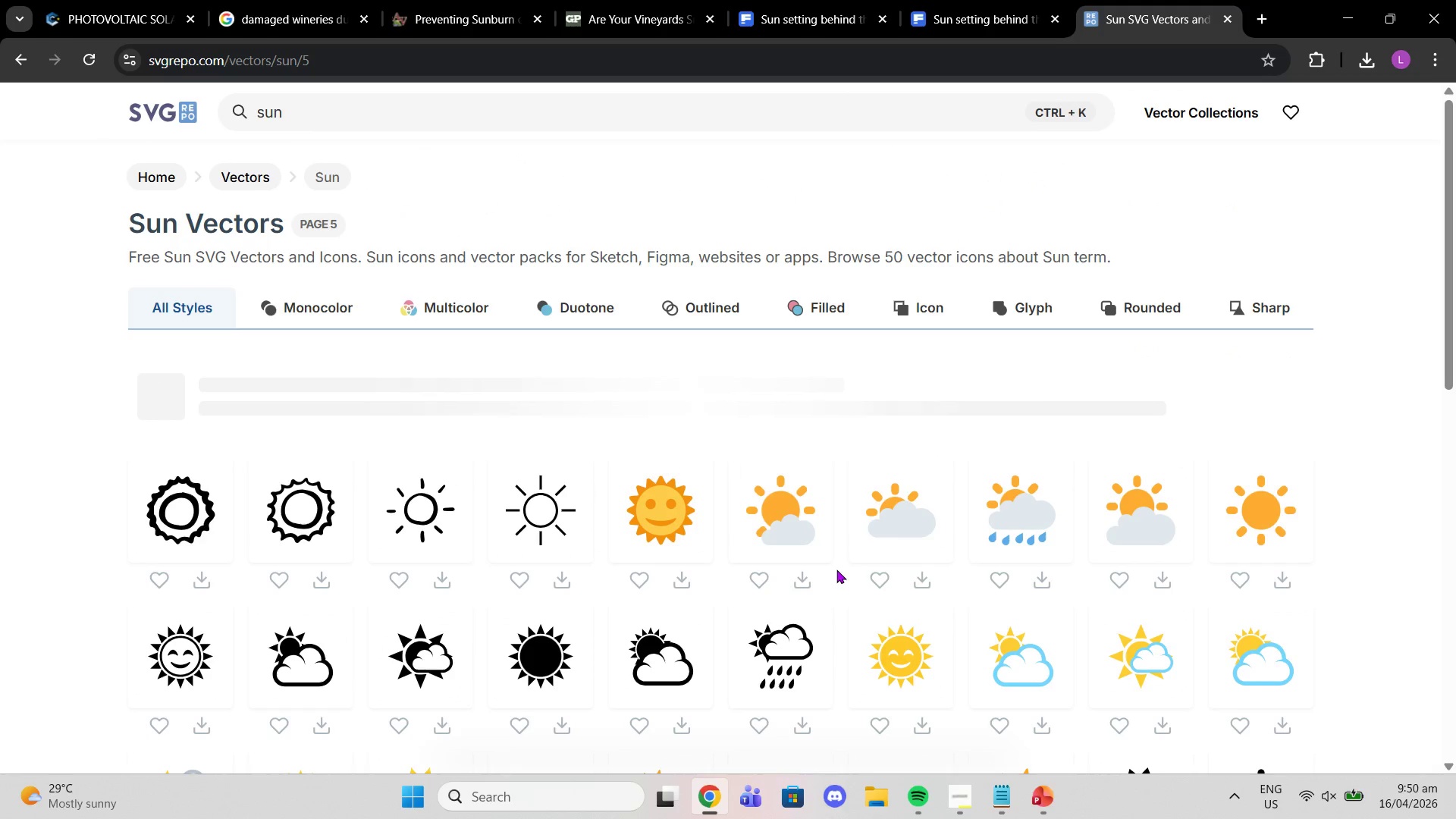 
scroll: coordinate [836, 570], scroll_direction: down, amount: 2.0
 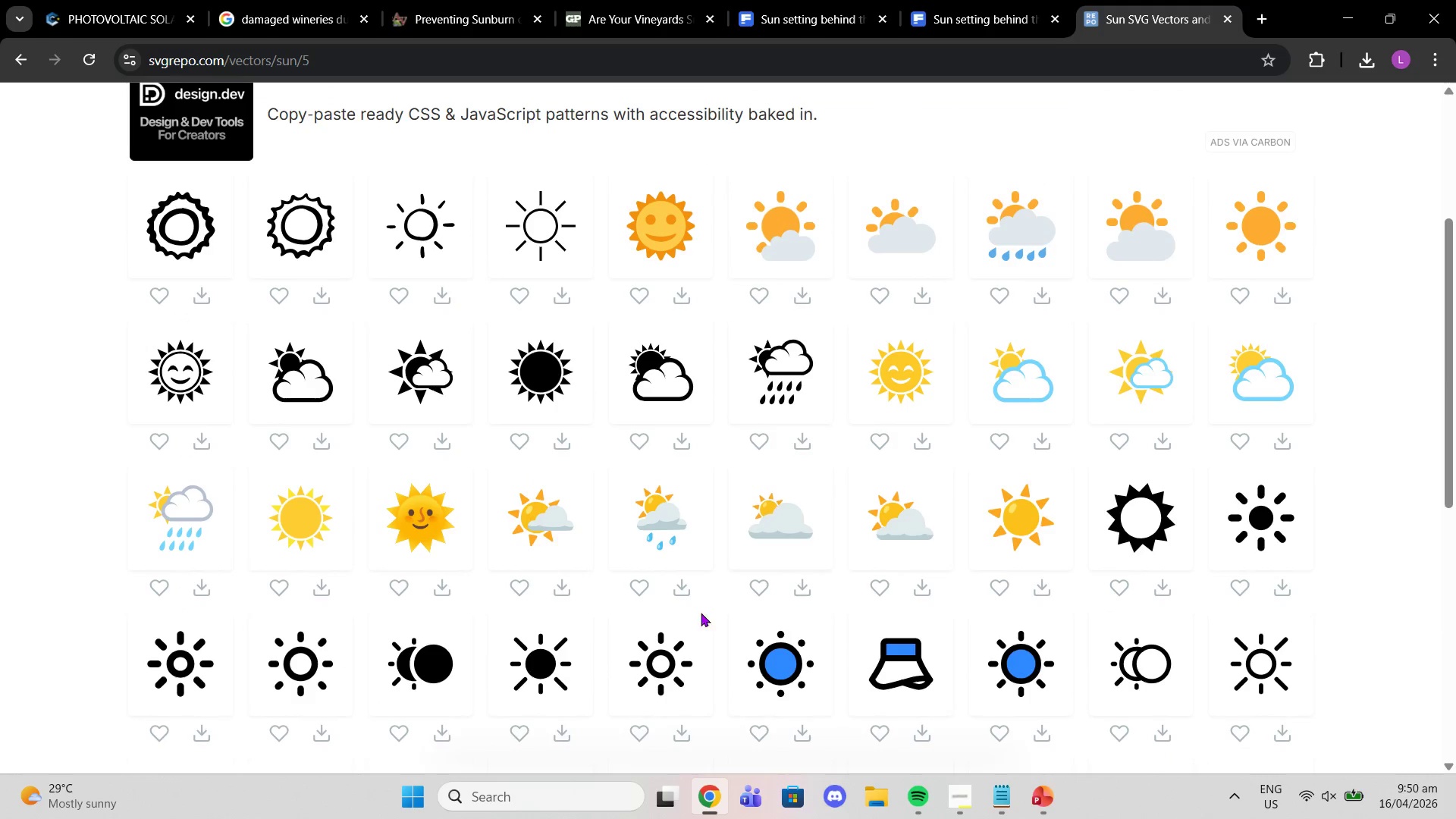 
left_click([523, 651])
 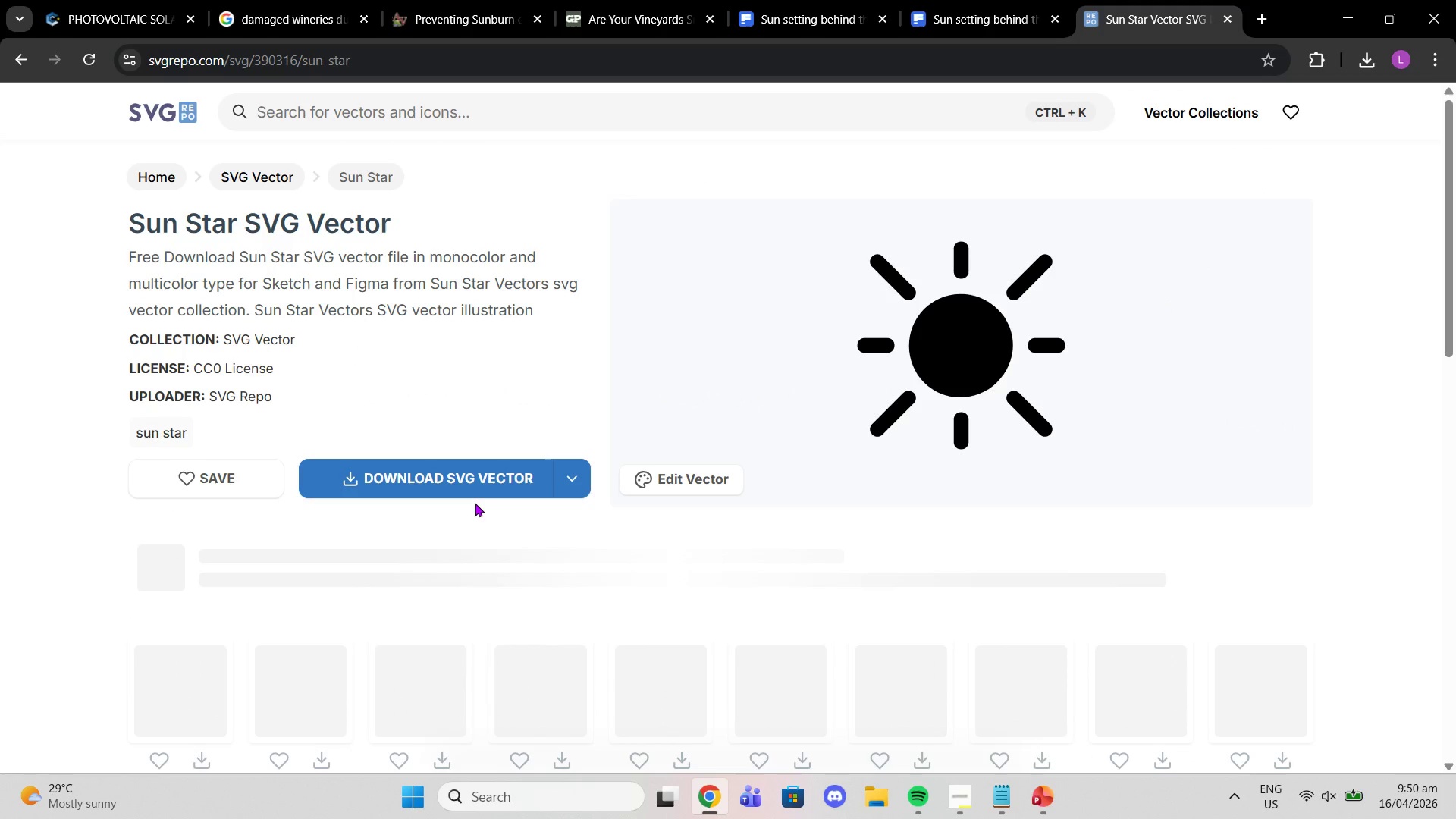 
left_click([466, 488])
 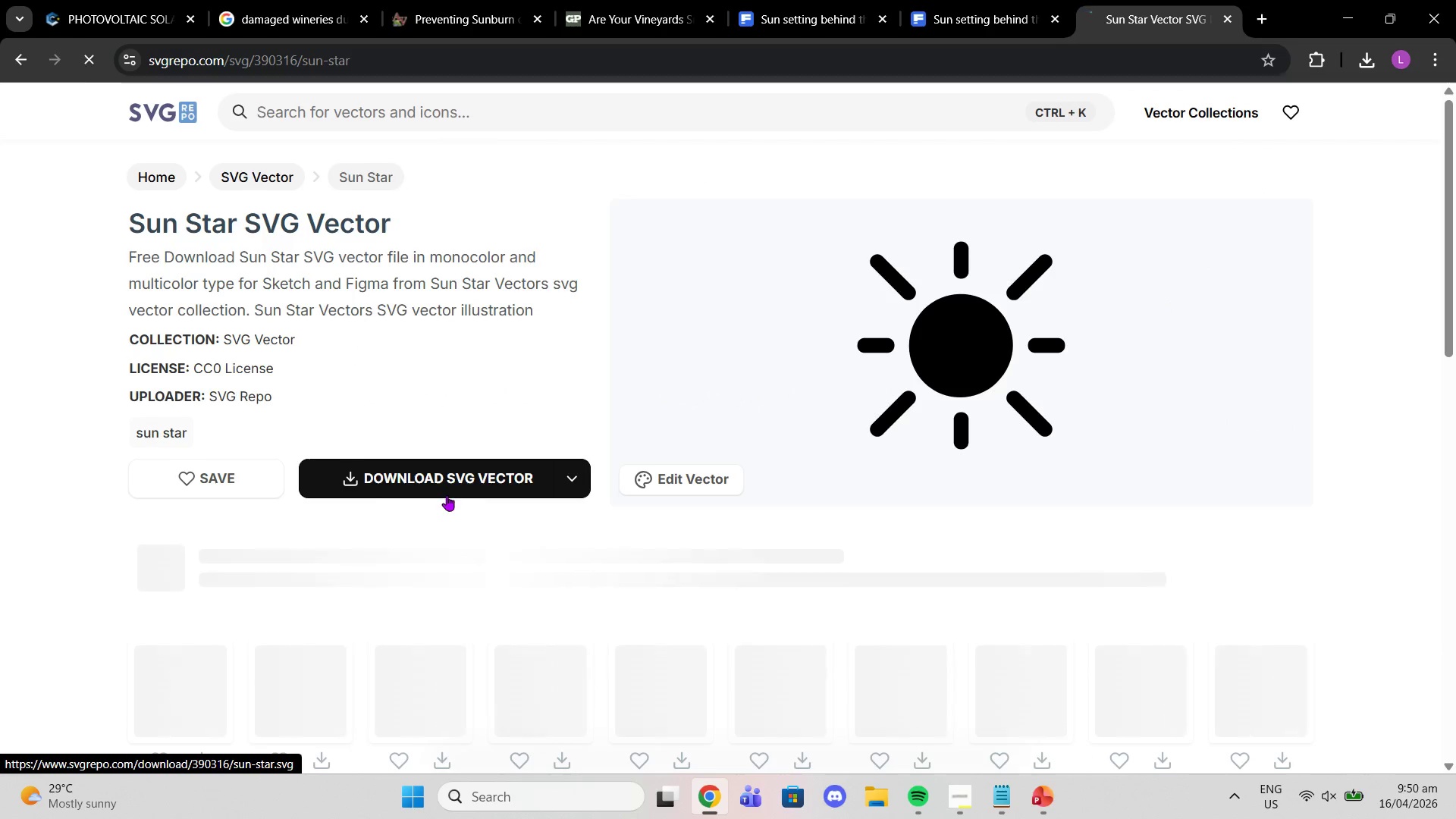 
mouse_move([450, 479])
 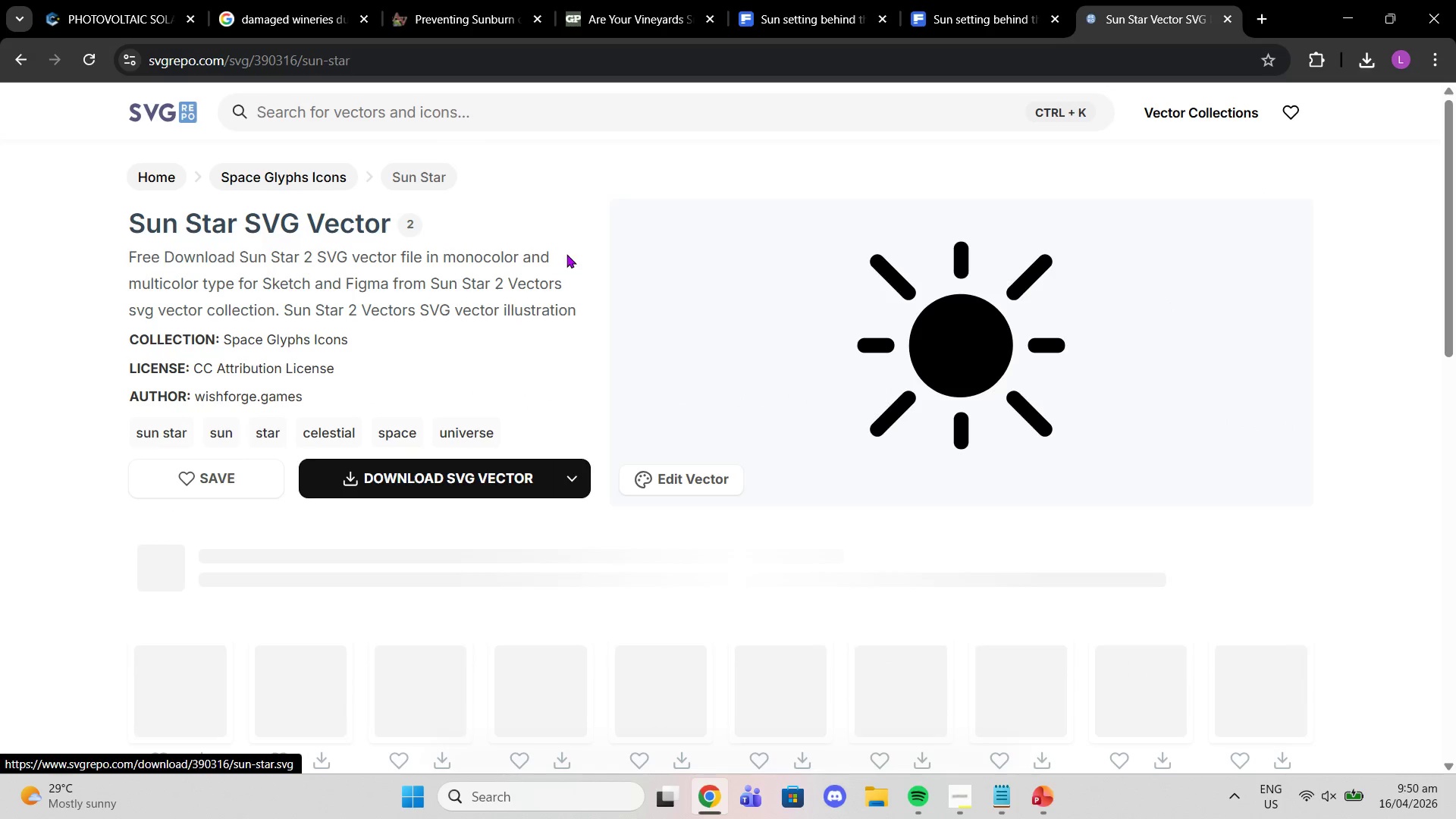 
left_click([490, 118])
 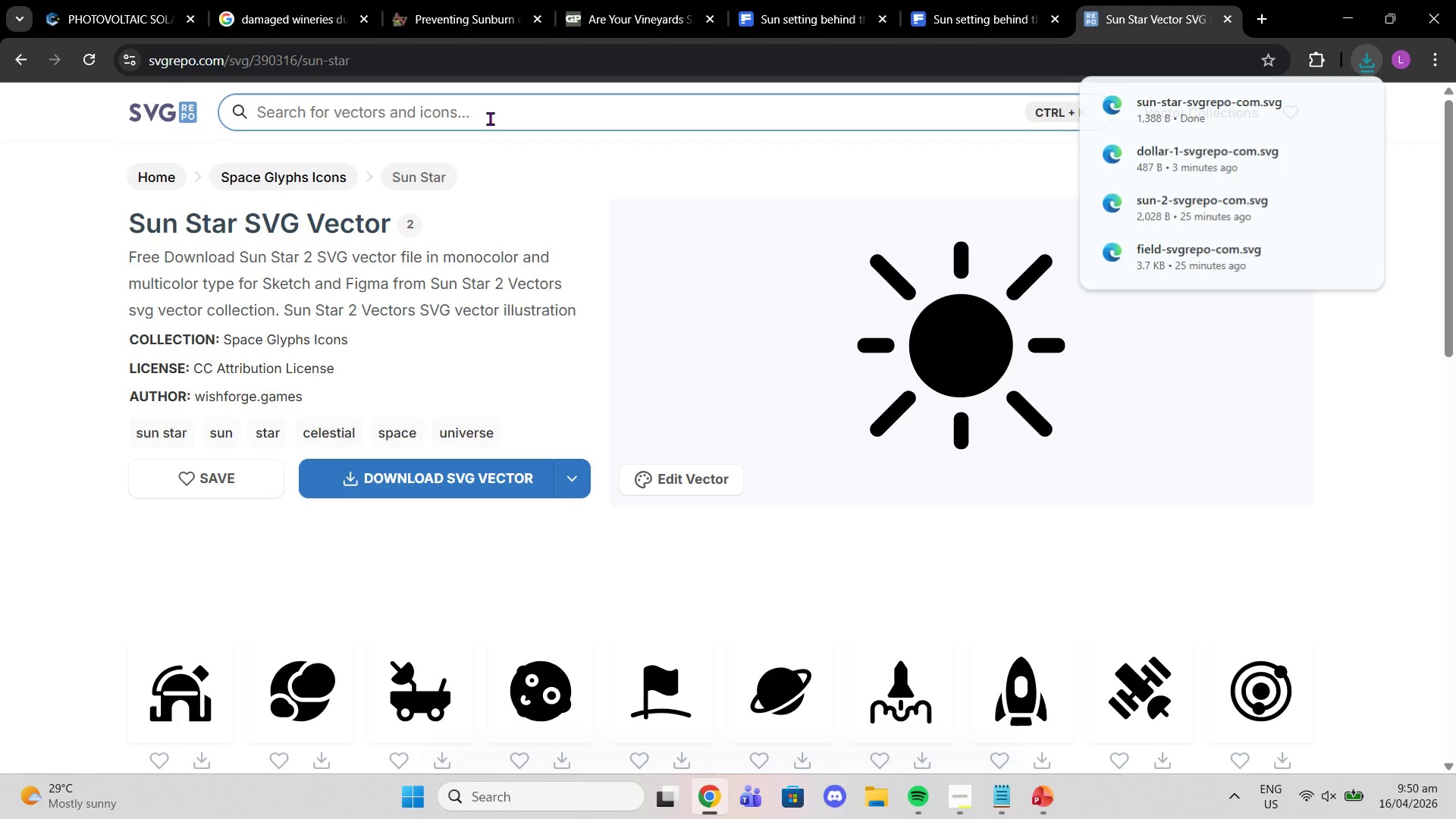 
type(grapes)
 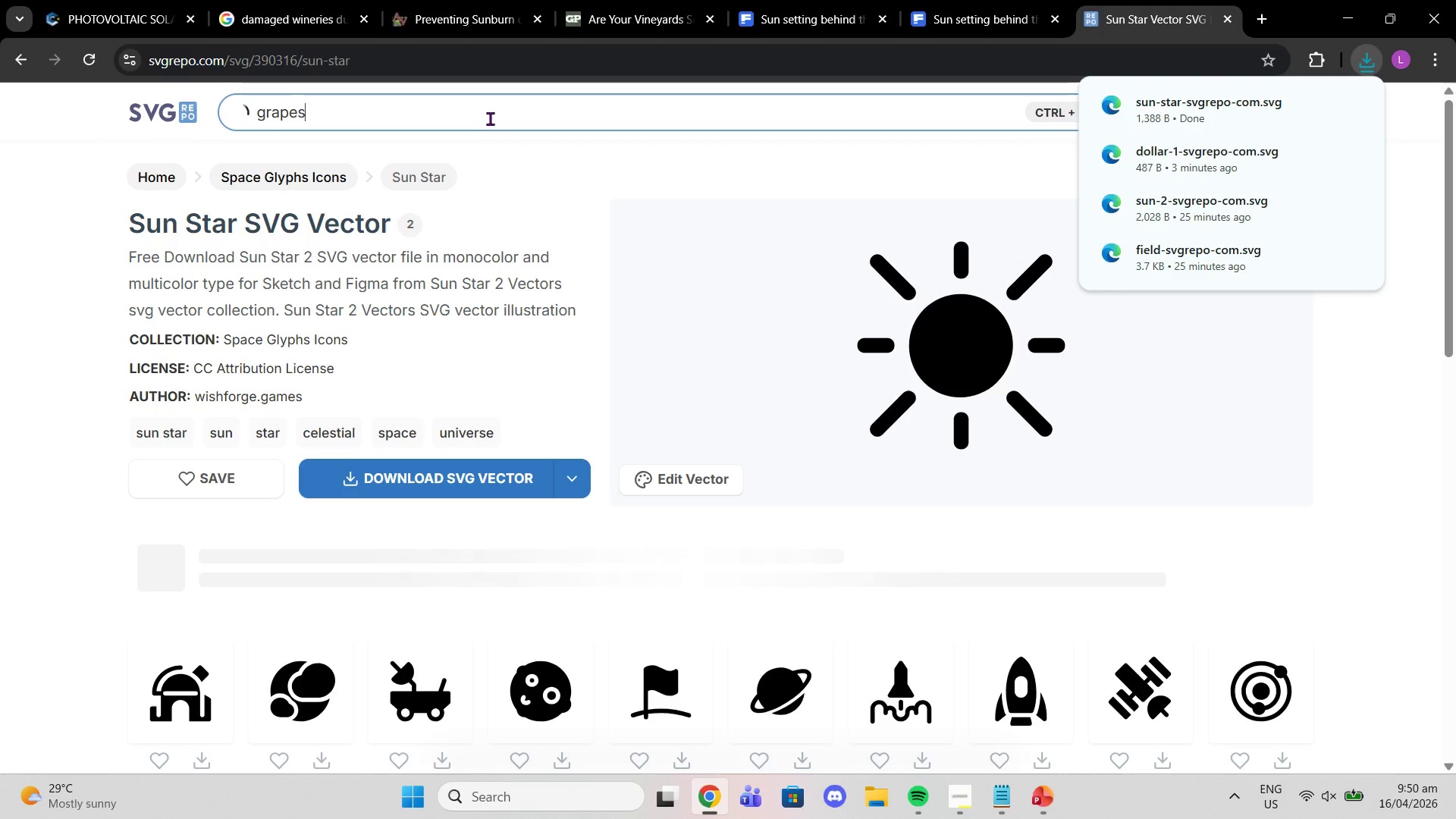 
key(Enter)
 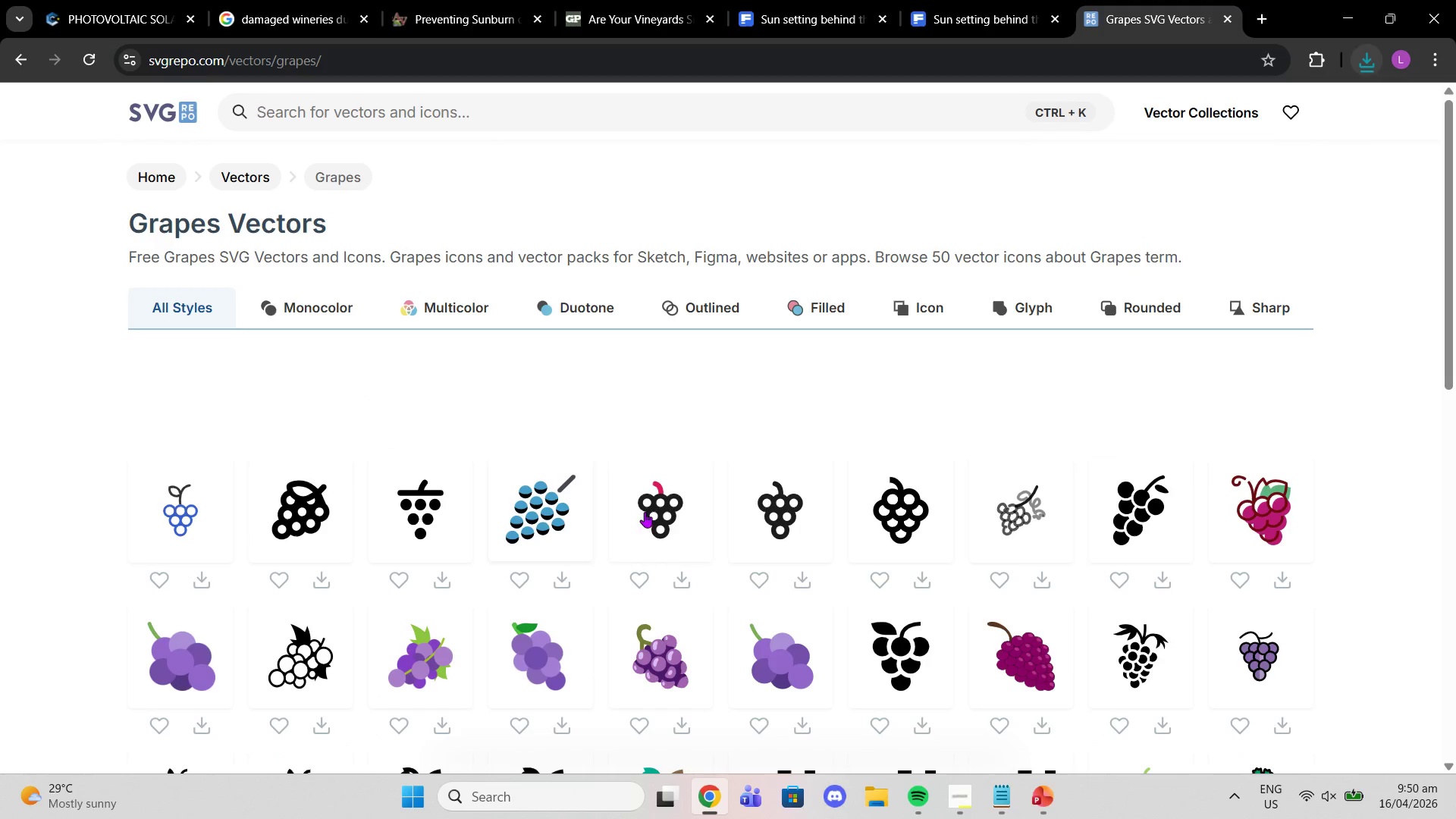 
wait(5.55)
 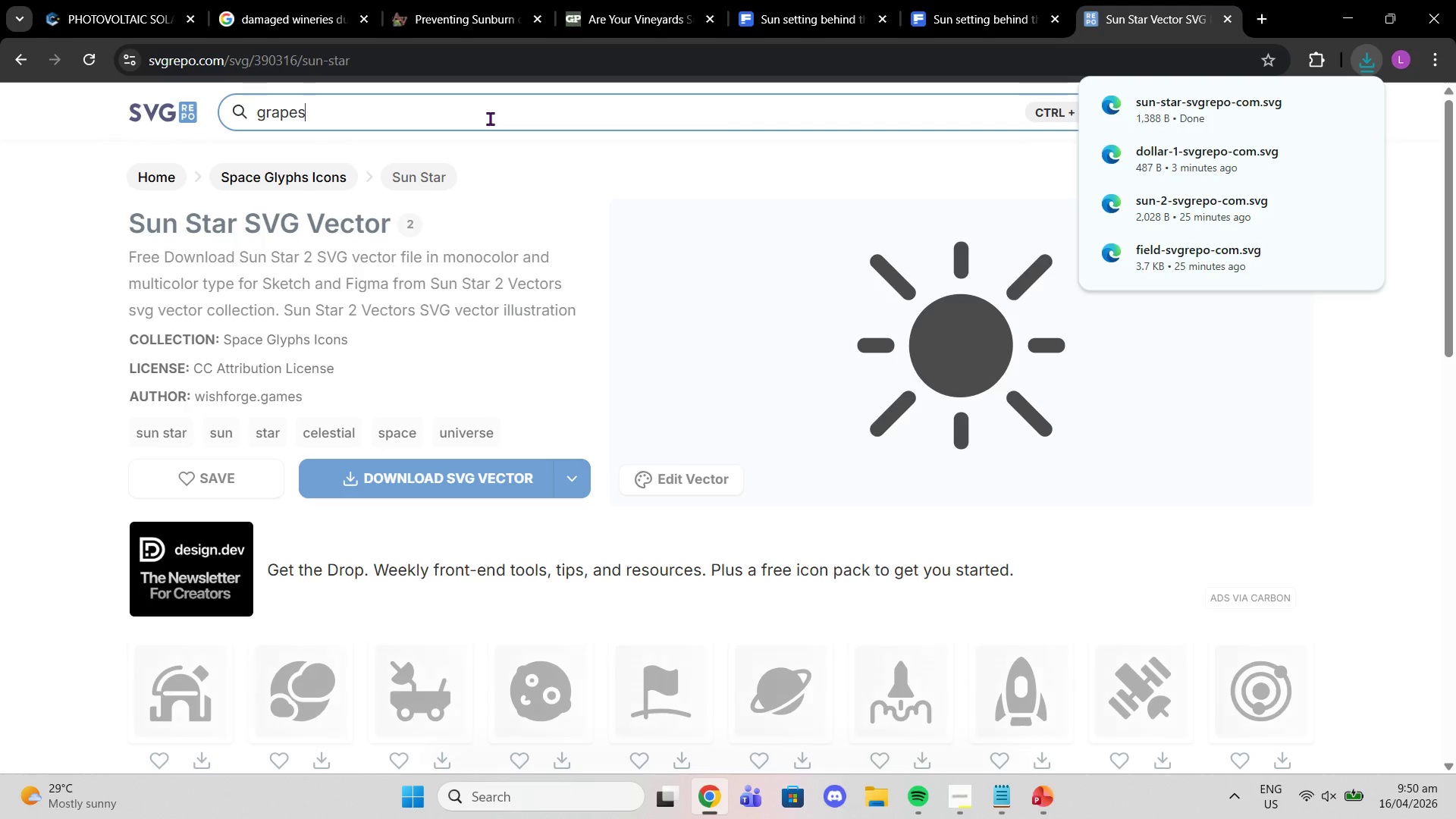 
left_click([914, 673])
 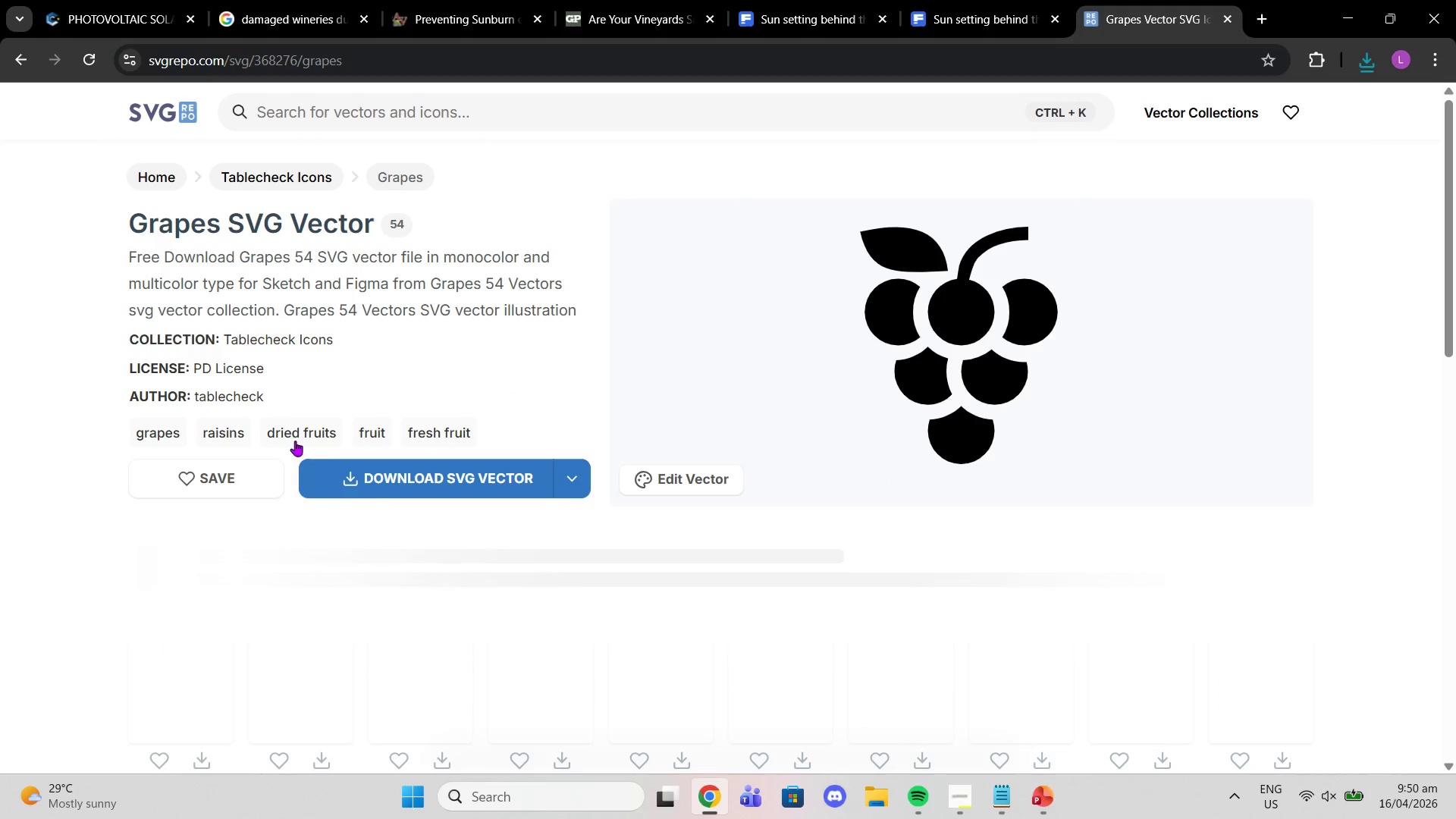 
left_click([363, 469])
 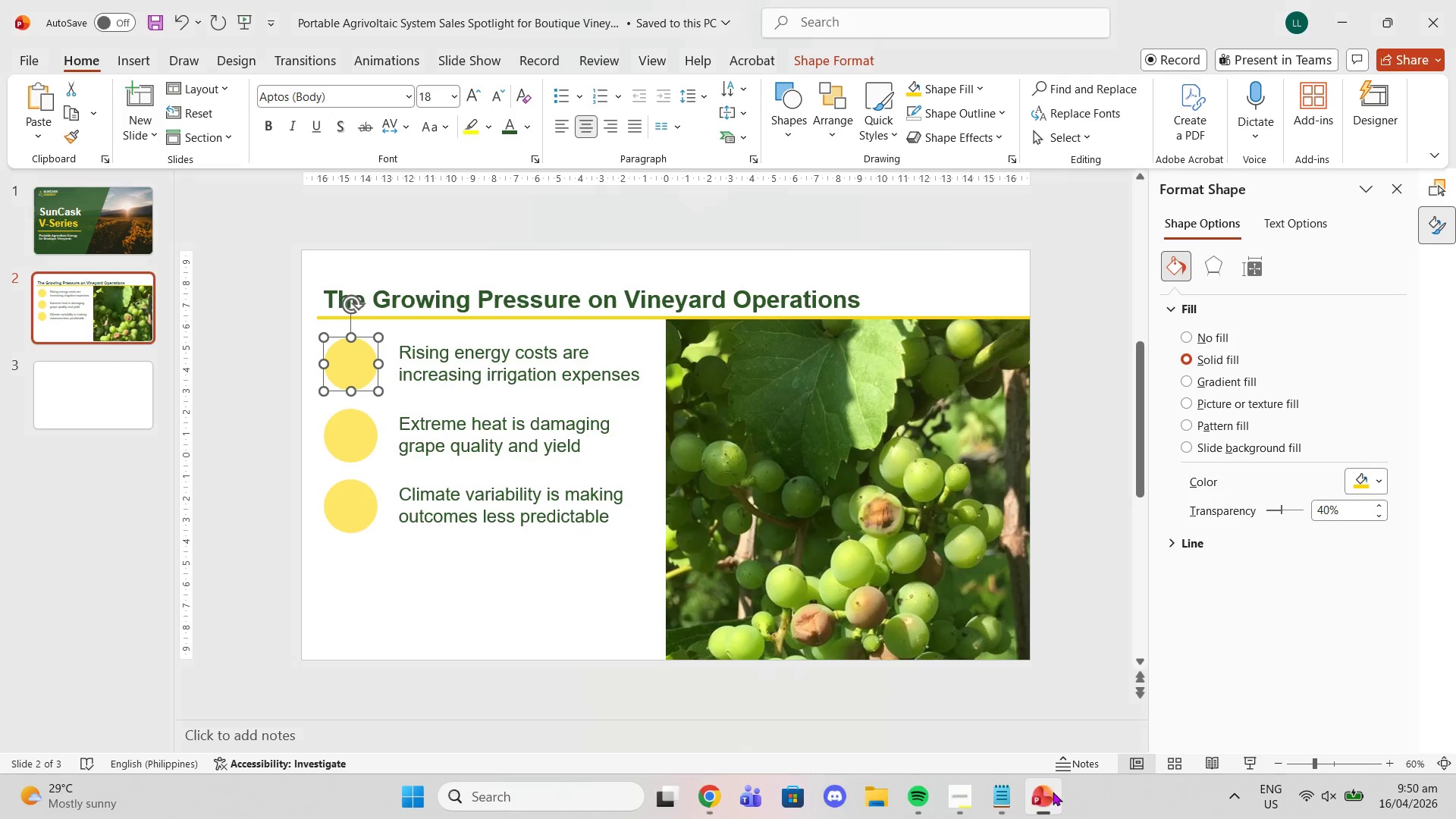 
left_click([362, 621])
 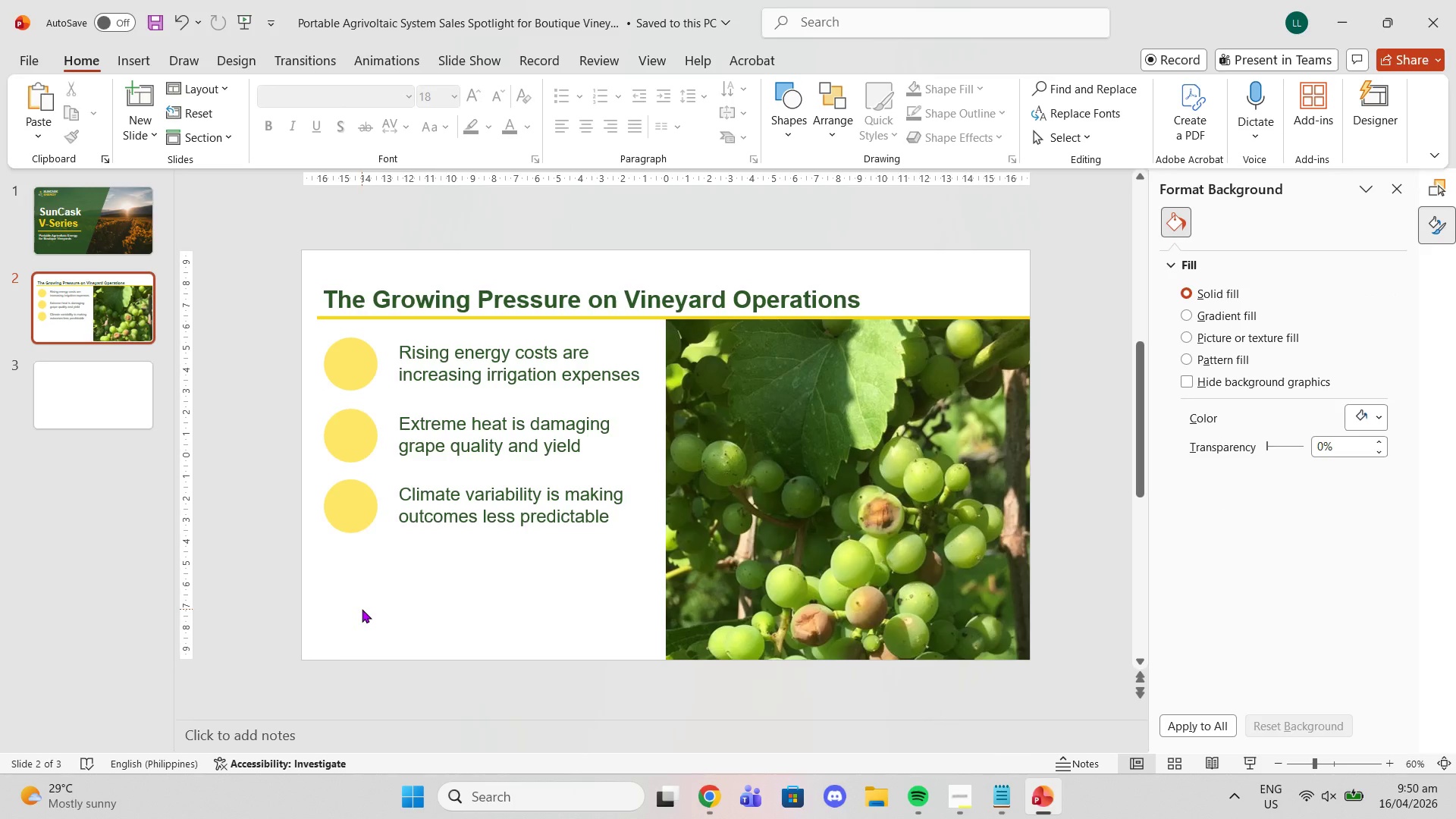 
wait(5.22)
 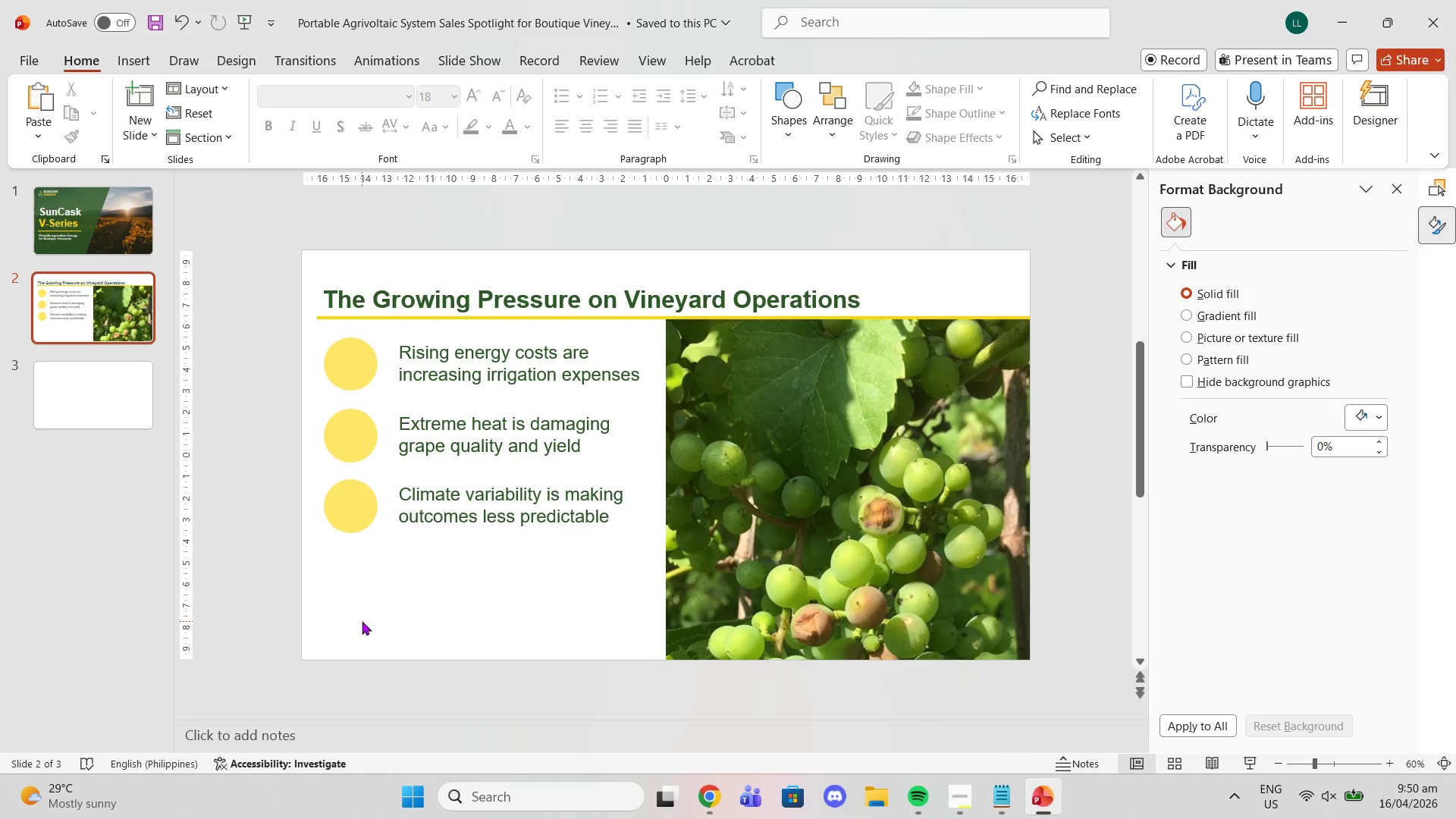 
left_click([130, 56])
 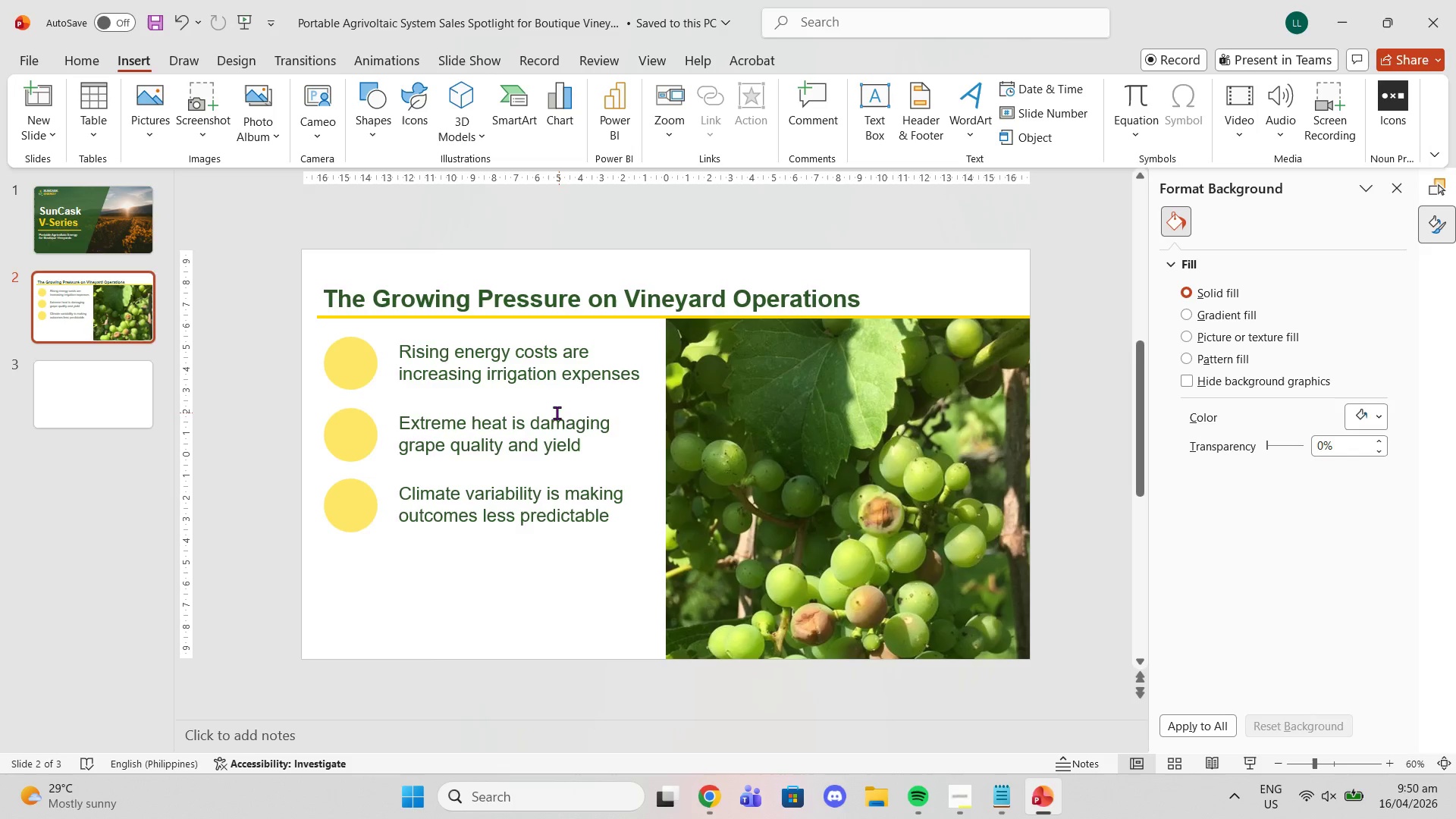 
wait(5.86)
 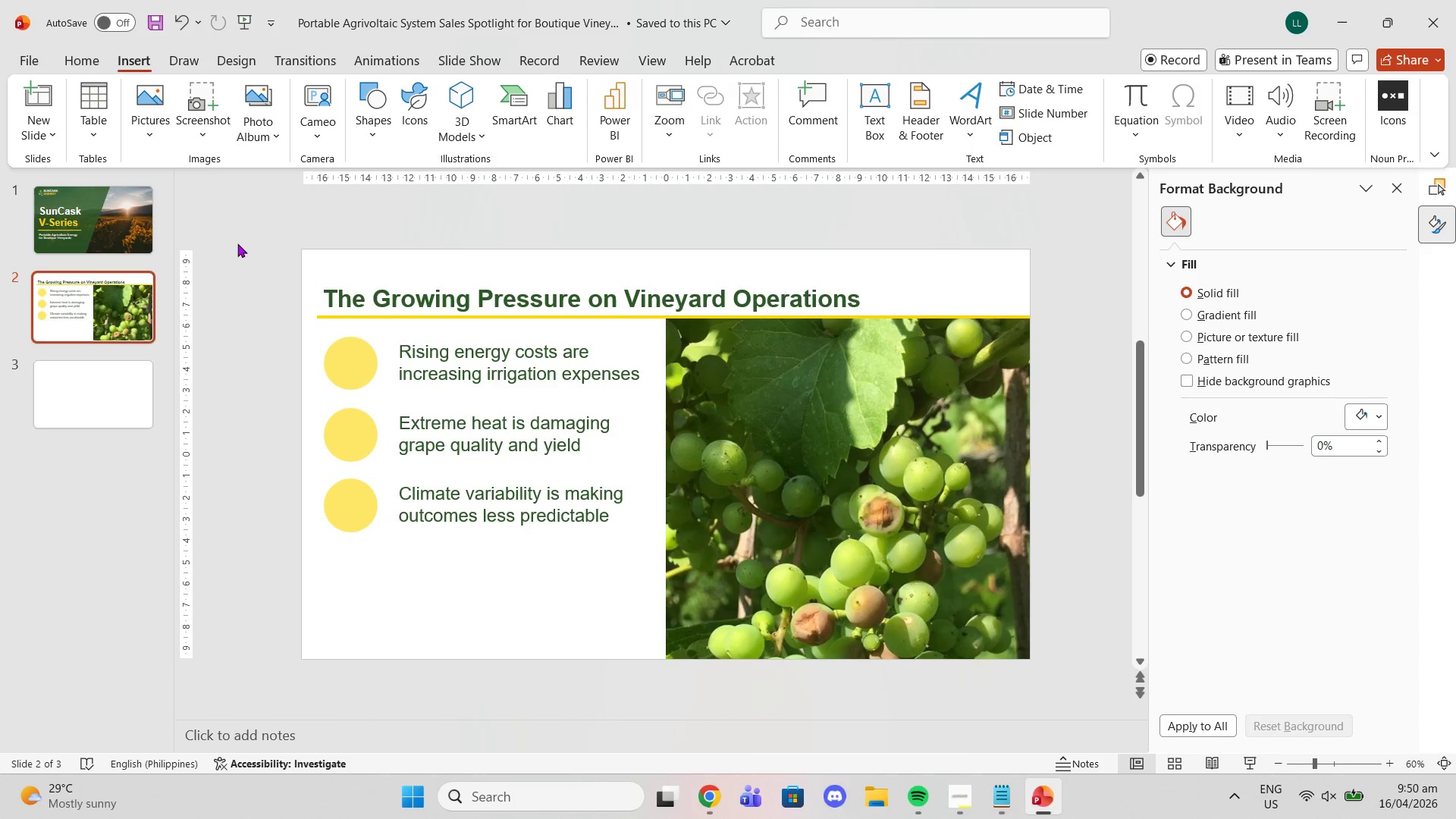 
left_click([81, 246])
 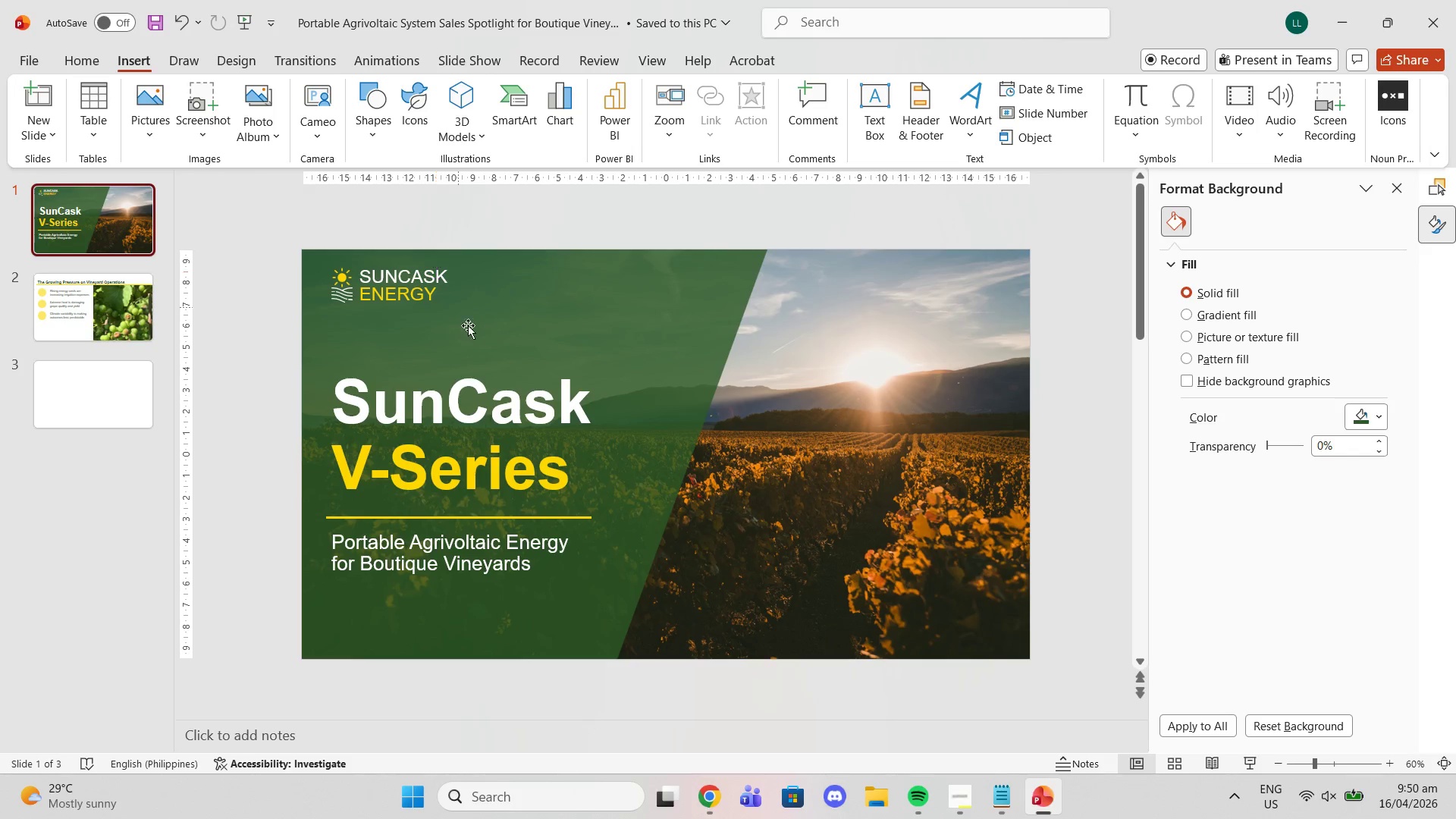 
left_click([480, 386])
 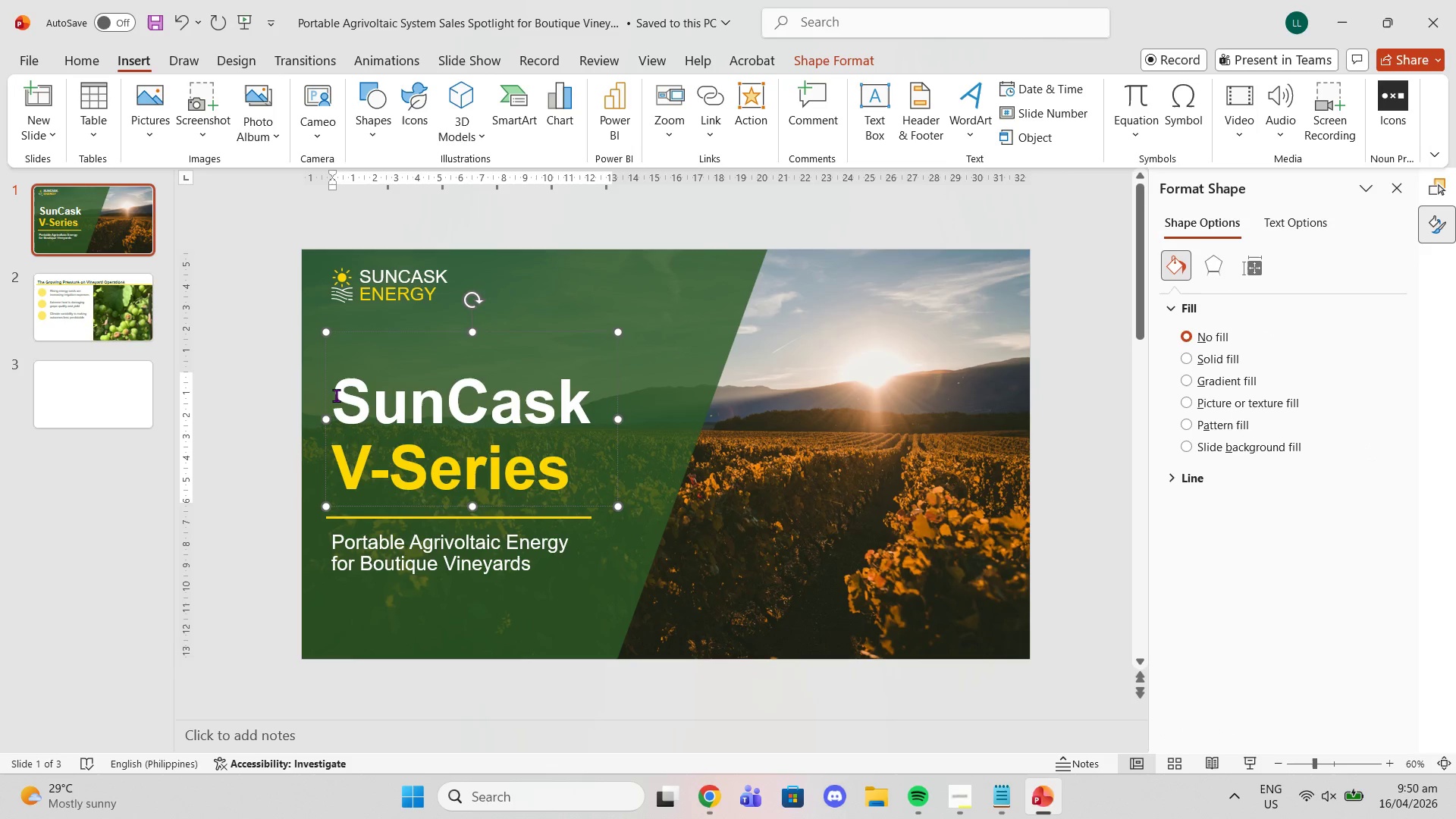 
left_click_drag(start_coordinate=[338, 396], to_coordinate=[539, 411])
 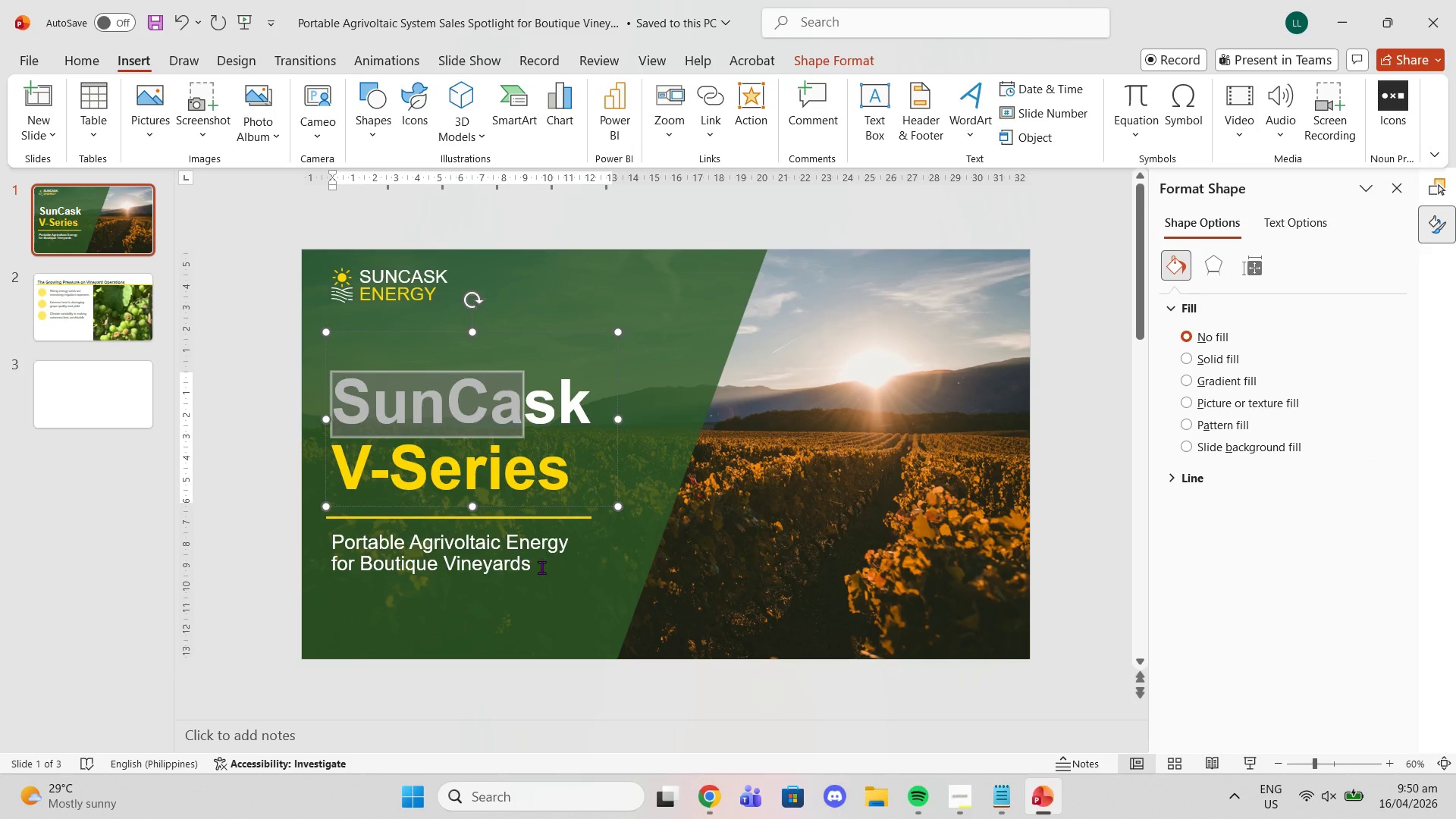 
left_click([542, 569])
 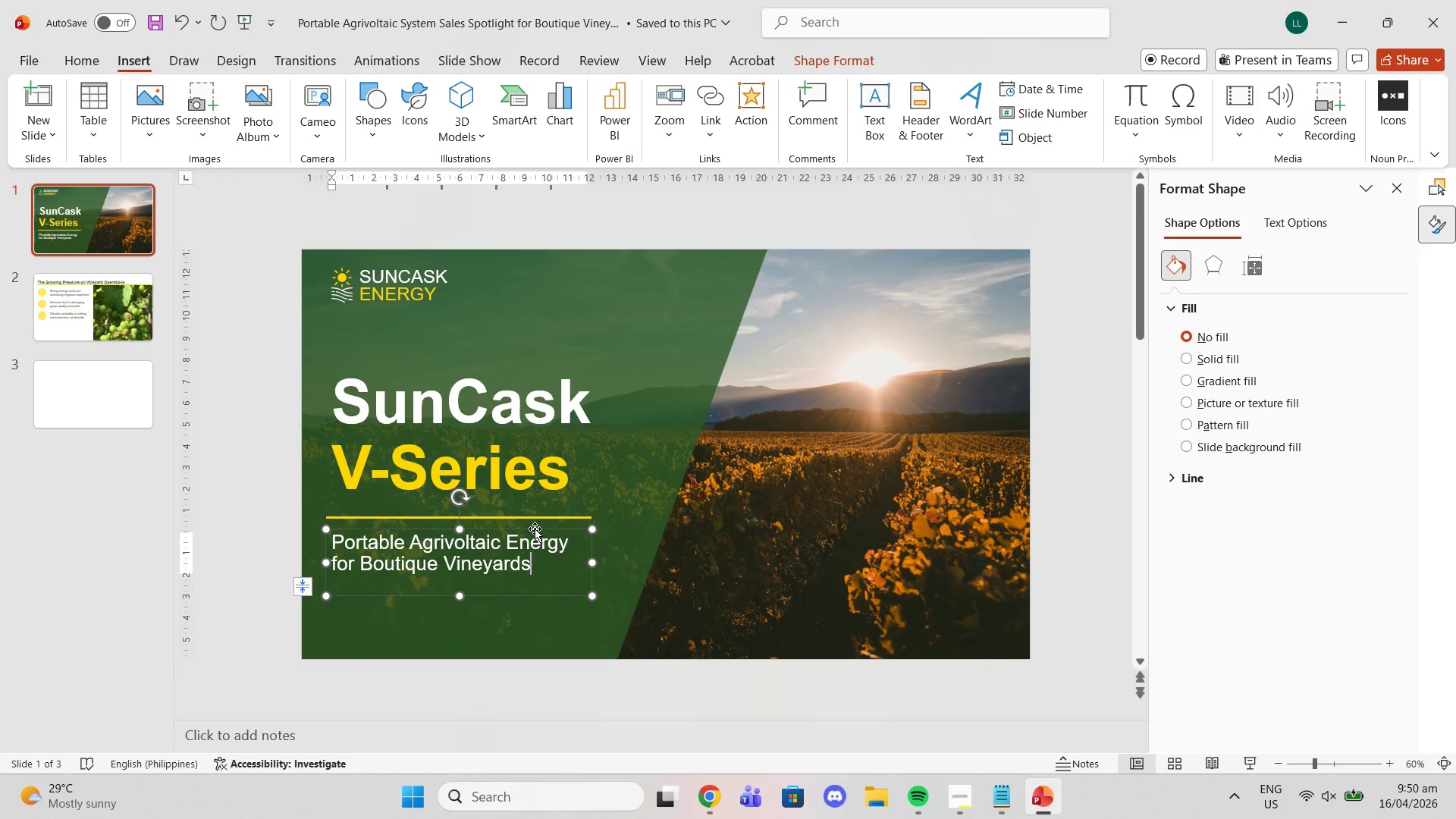 
left_click([535, 529])
 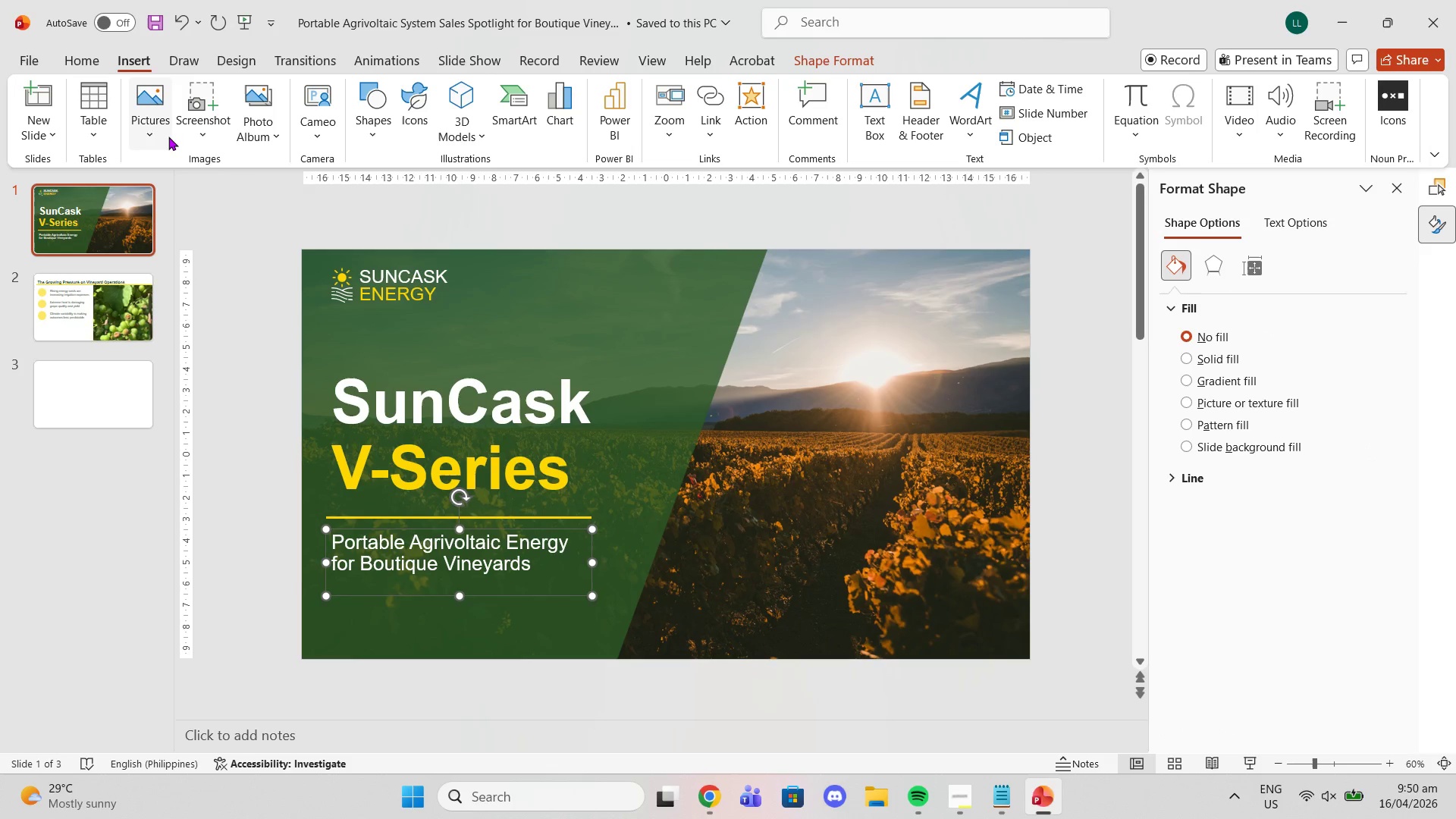 
left_click([101, 65])
 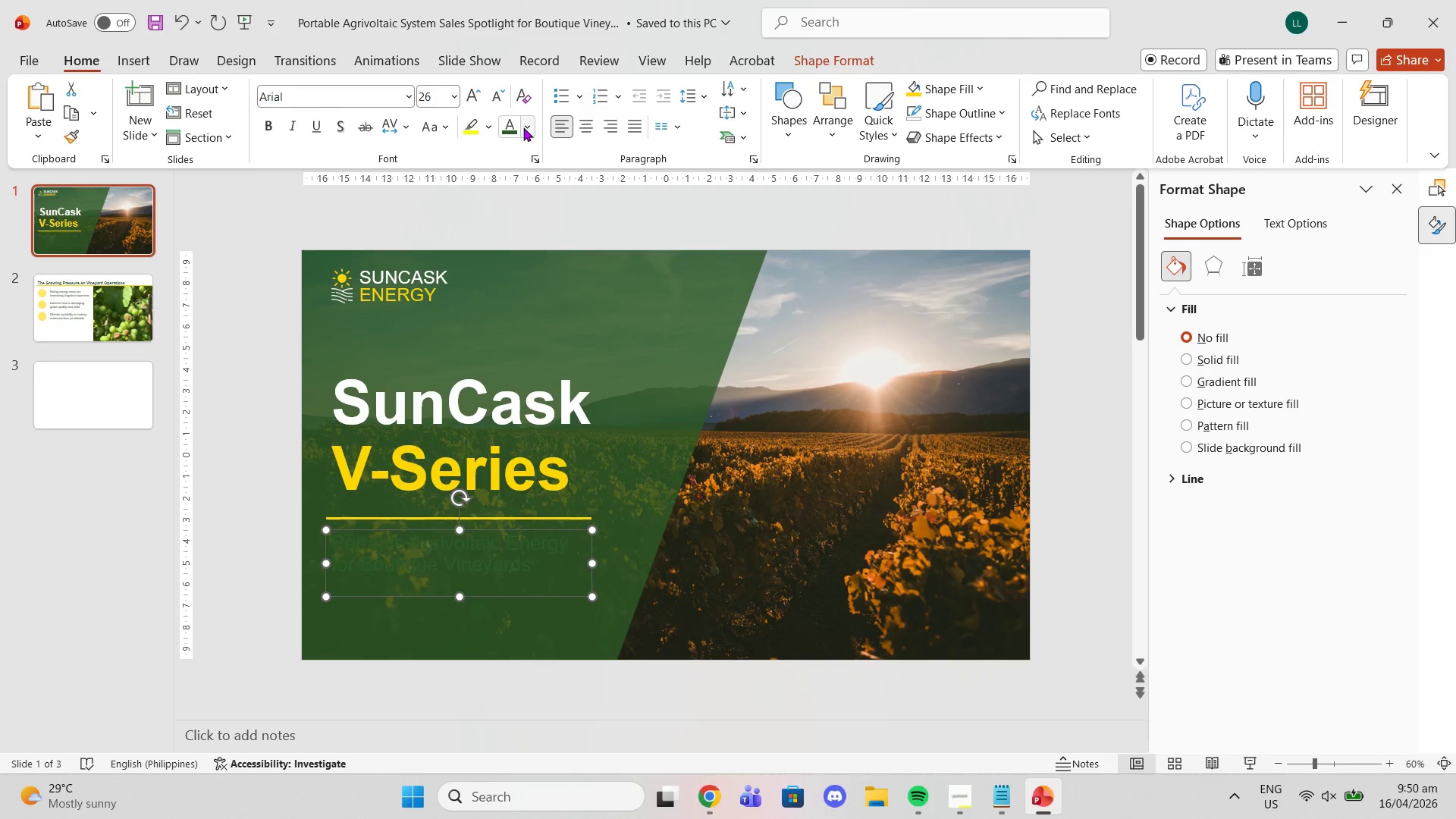 
key(Control+Z)
 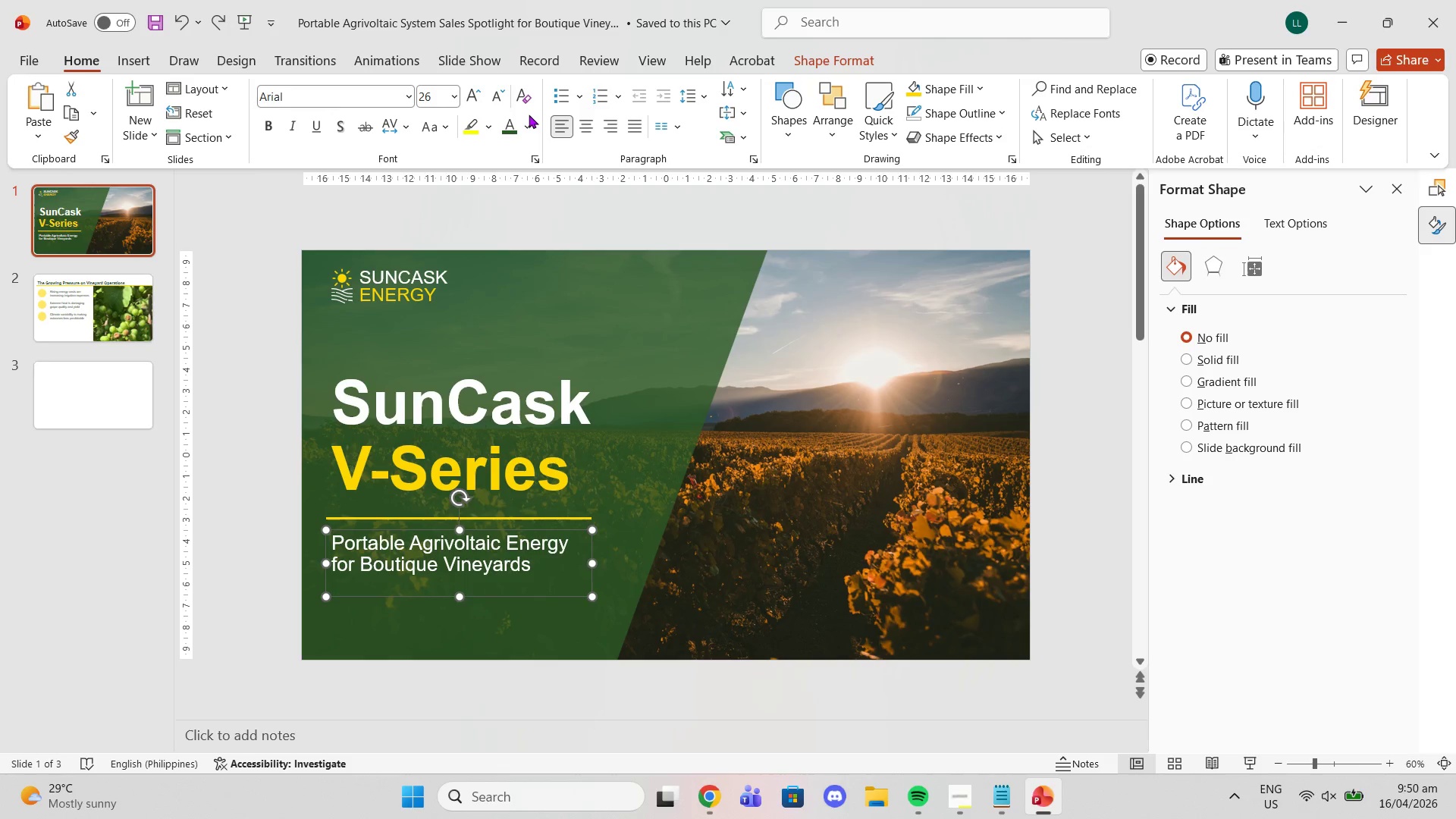 
double_click([524, 128])
 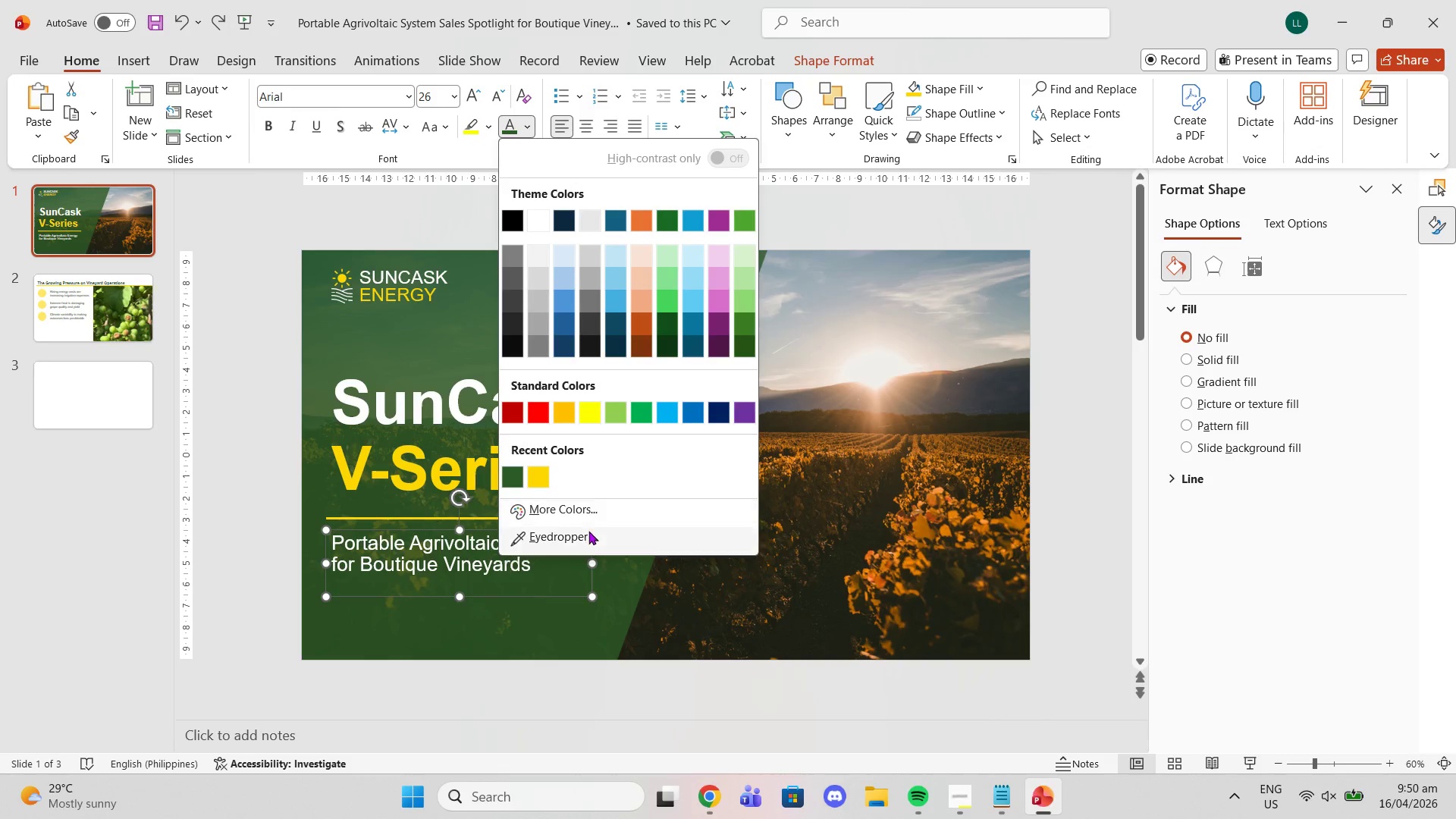 
left_click([577, 509])
 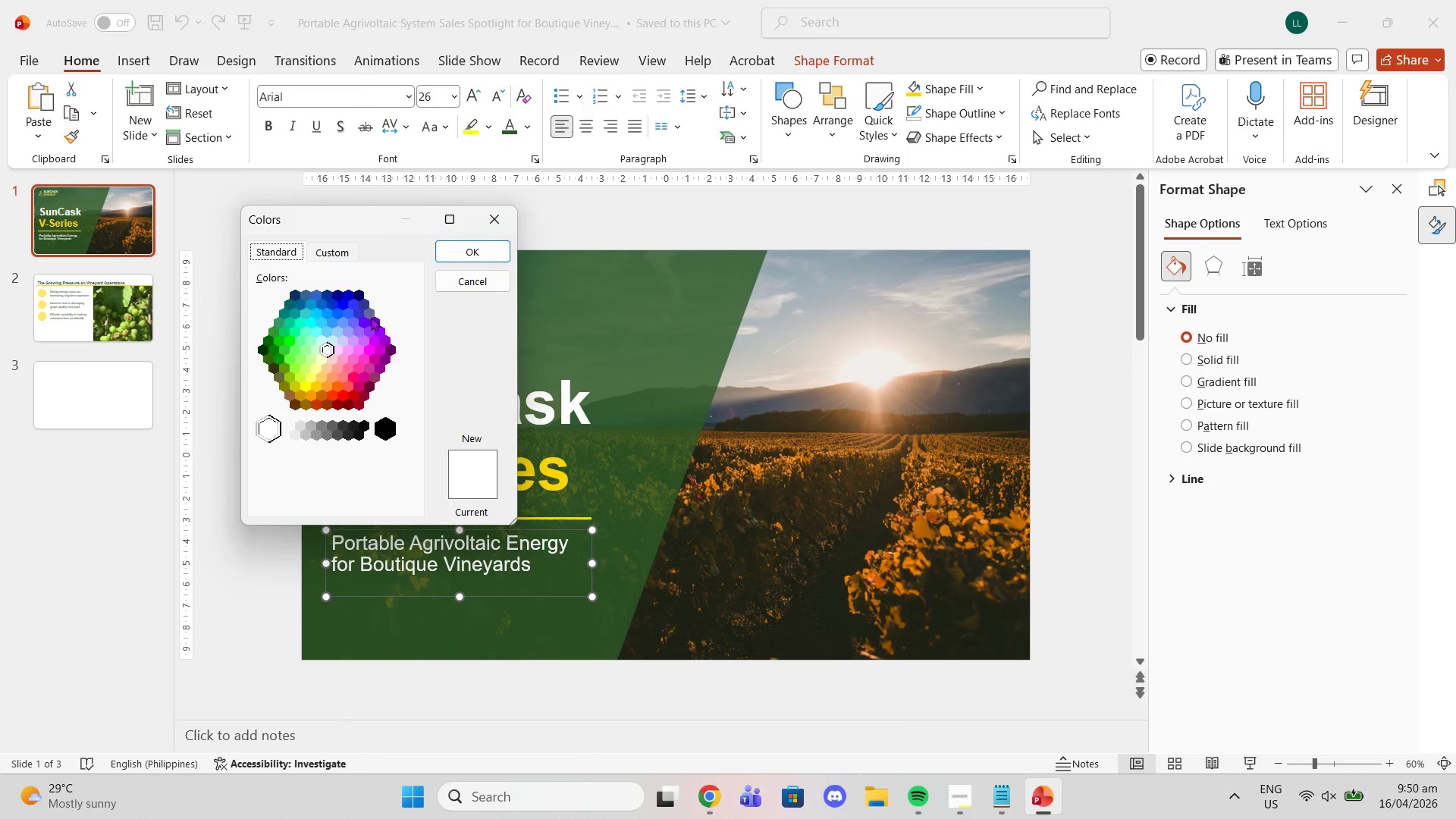 
left_click([336, 251])